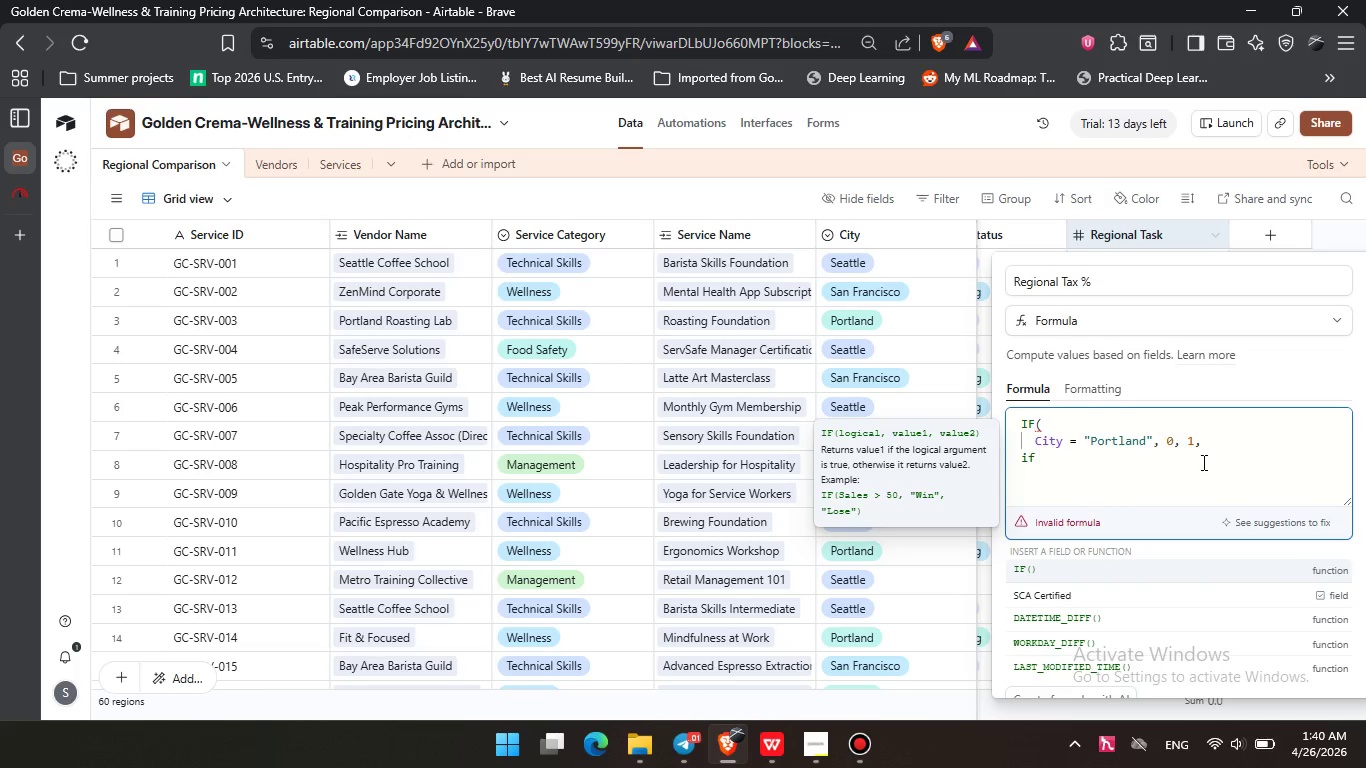 
left_click_drag(start_coordinate=[1205, 444], to_coordinate=[974, 416])
 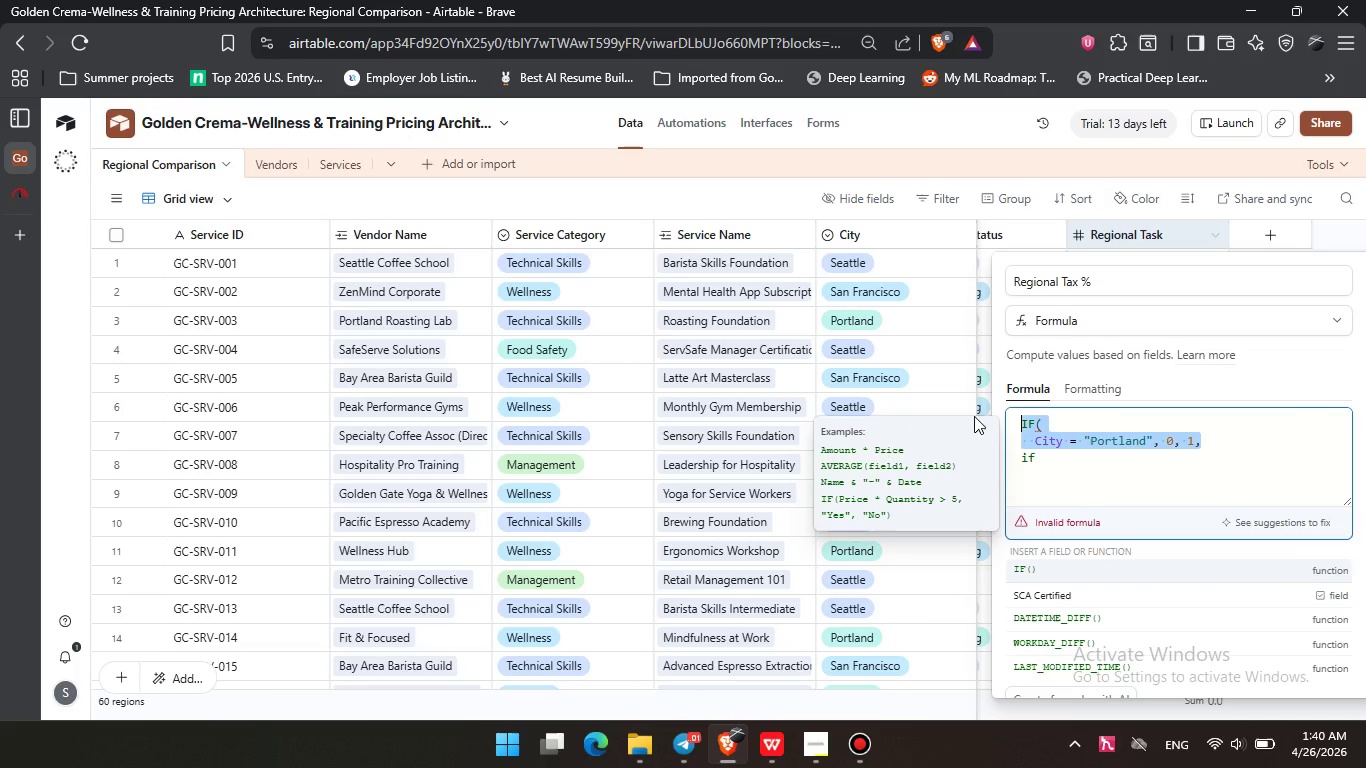 
key(Control+C)
 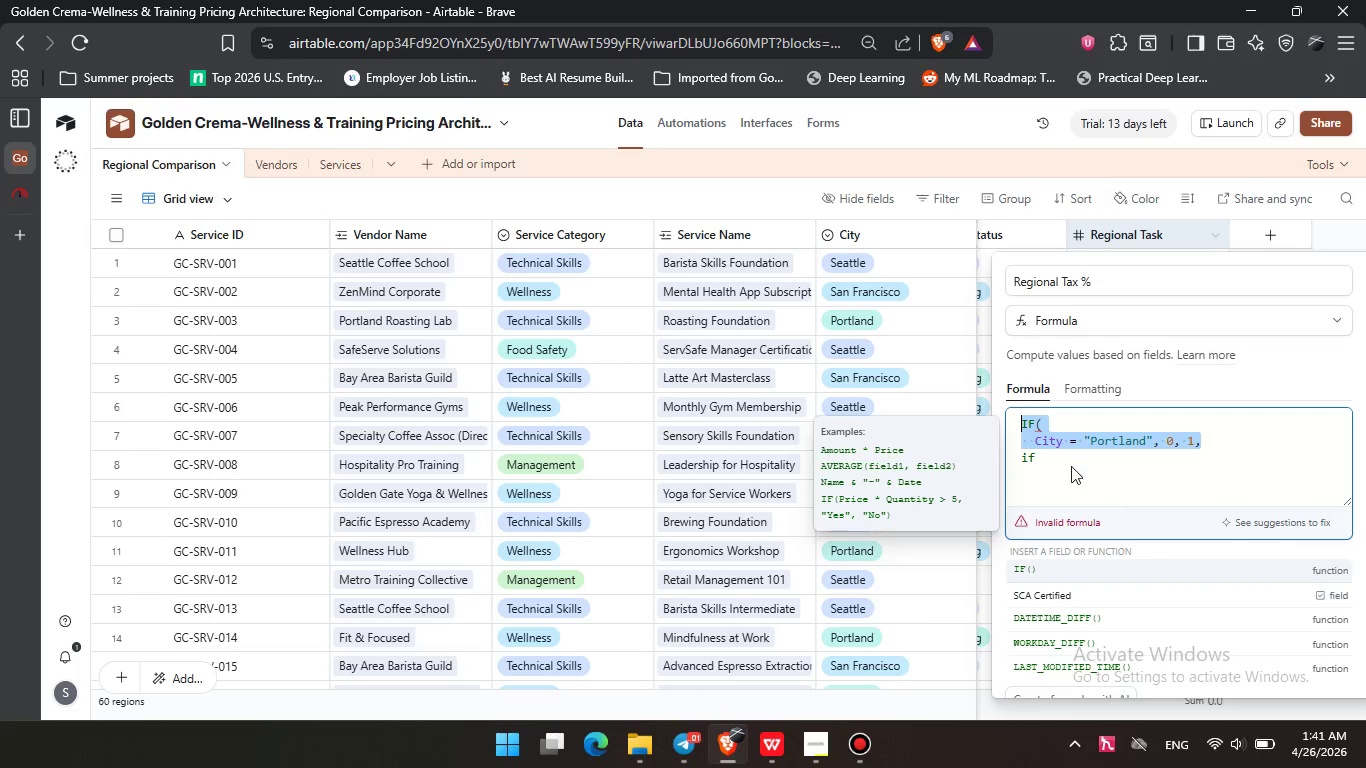 
left_click([1070, 465])
 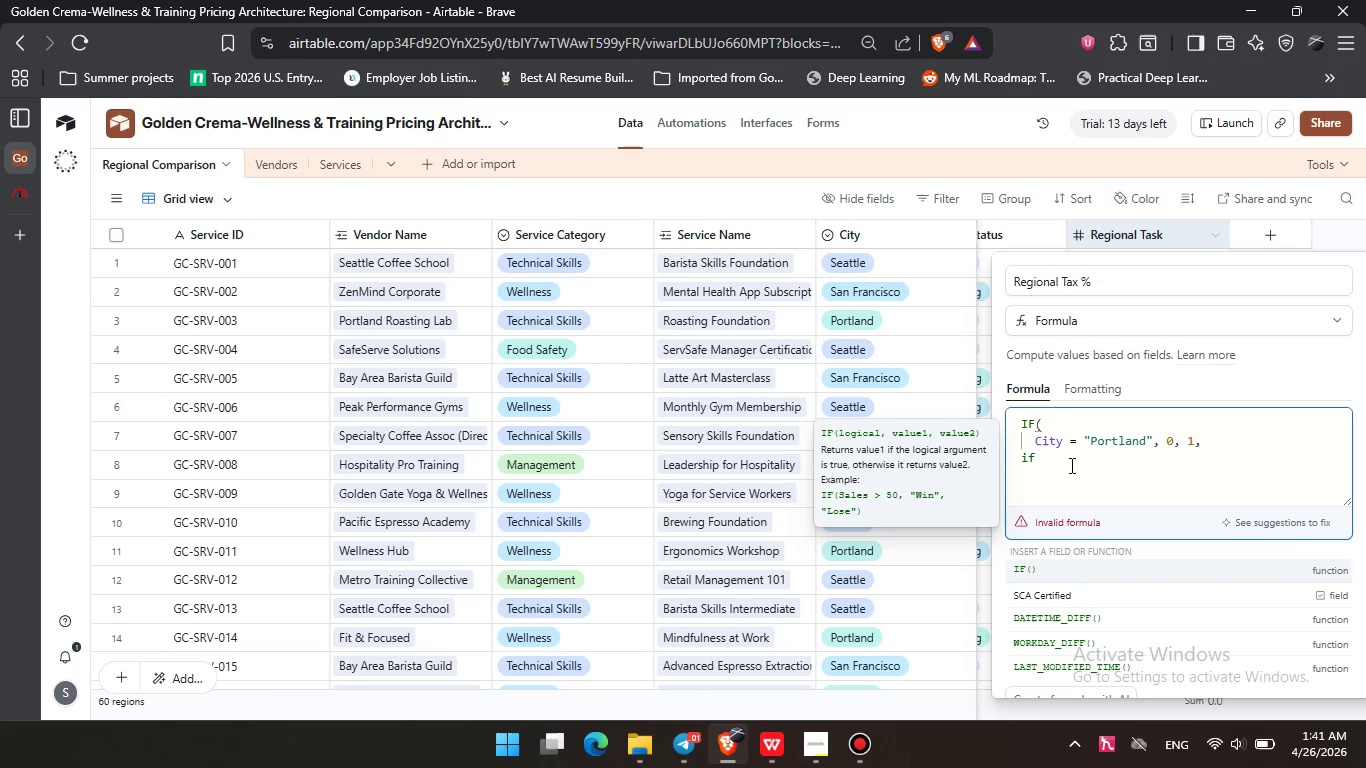 
key(Backspace)
 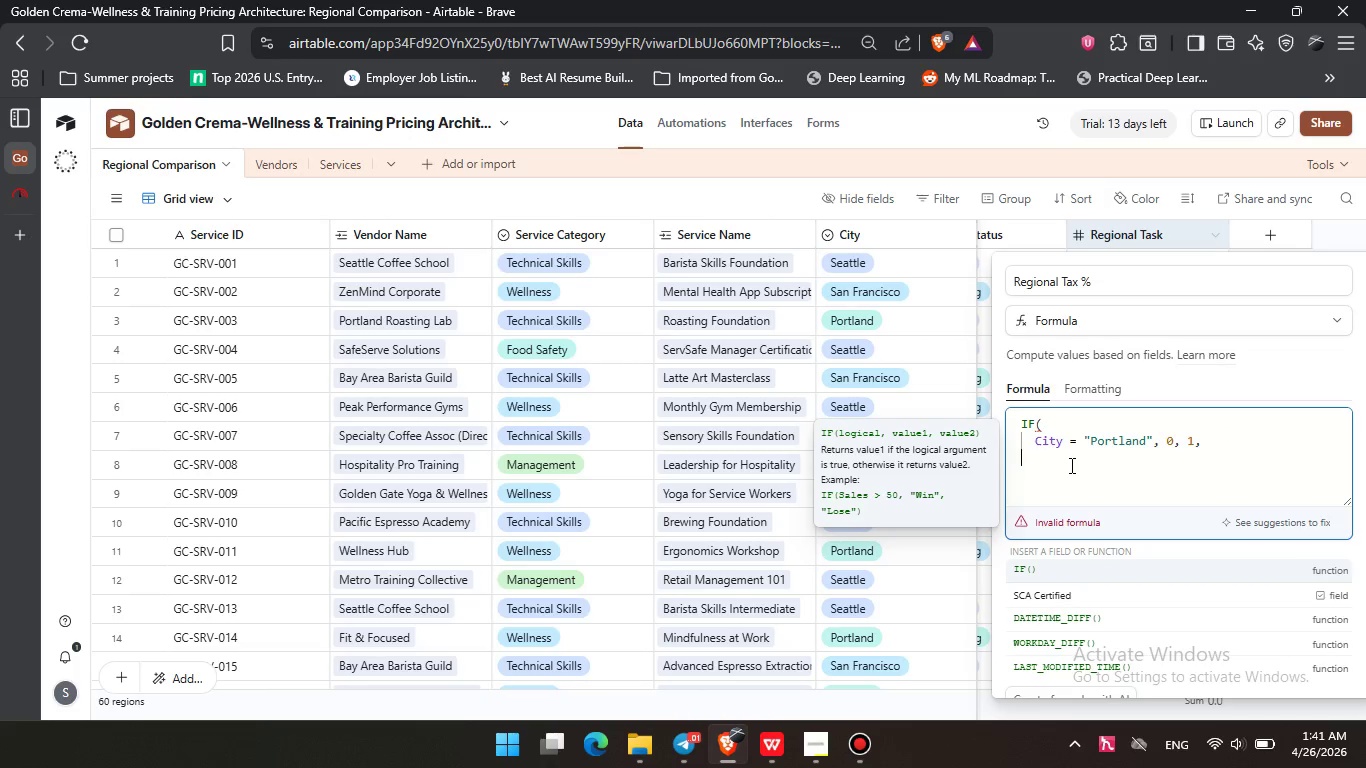 
key(Backspace)
 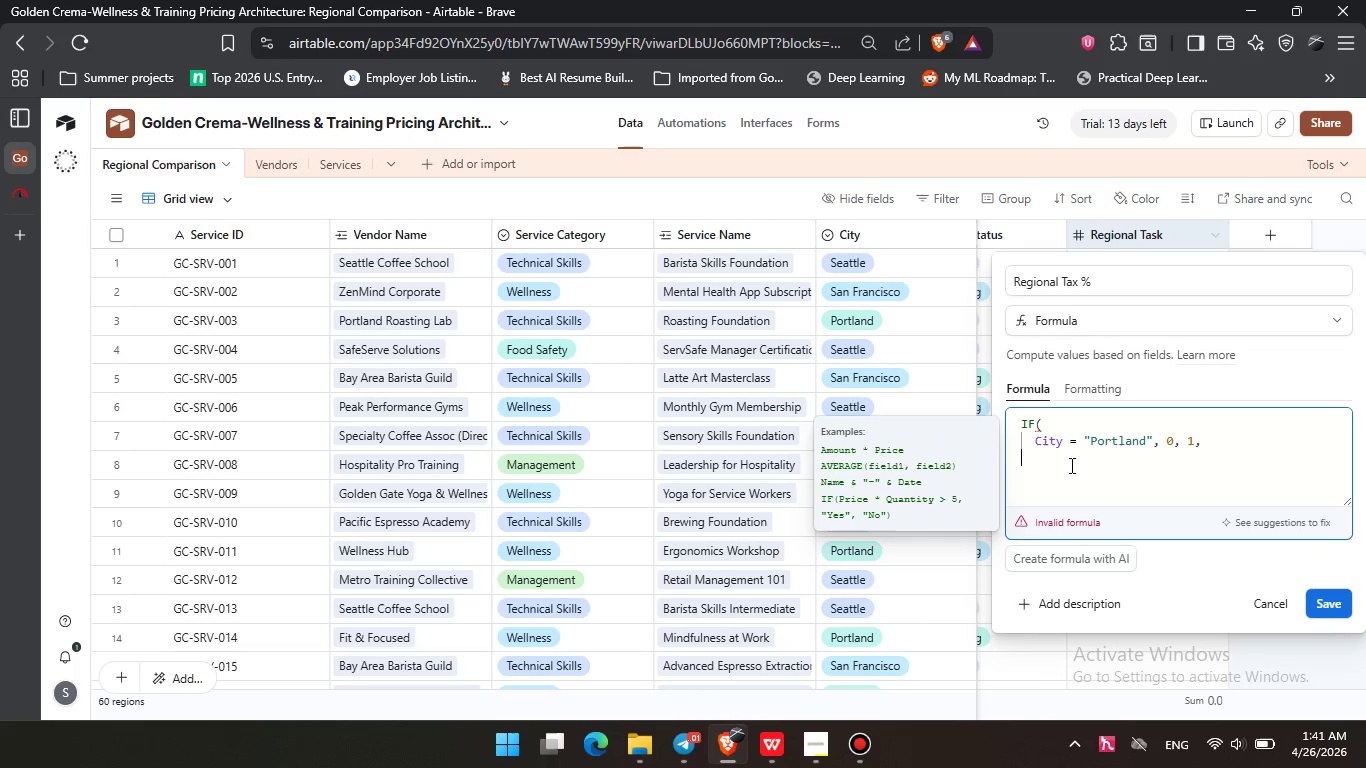 
key(Control+V)
 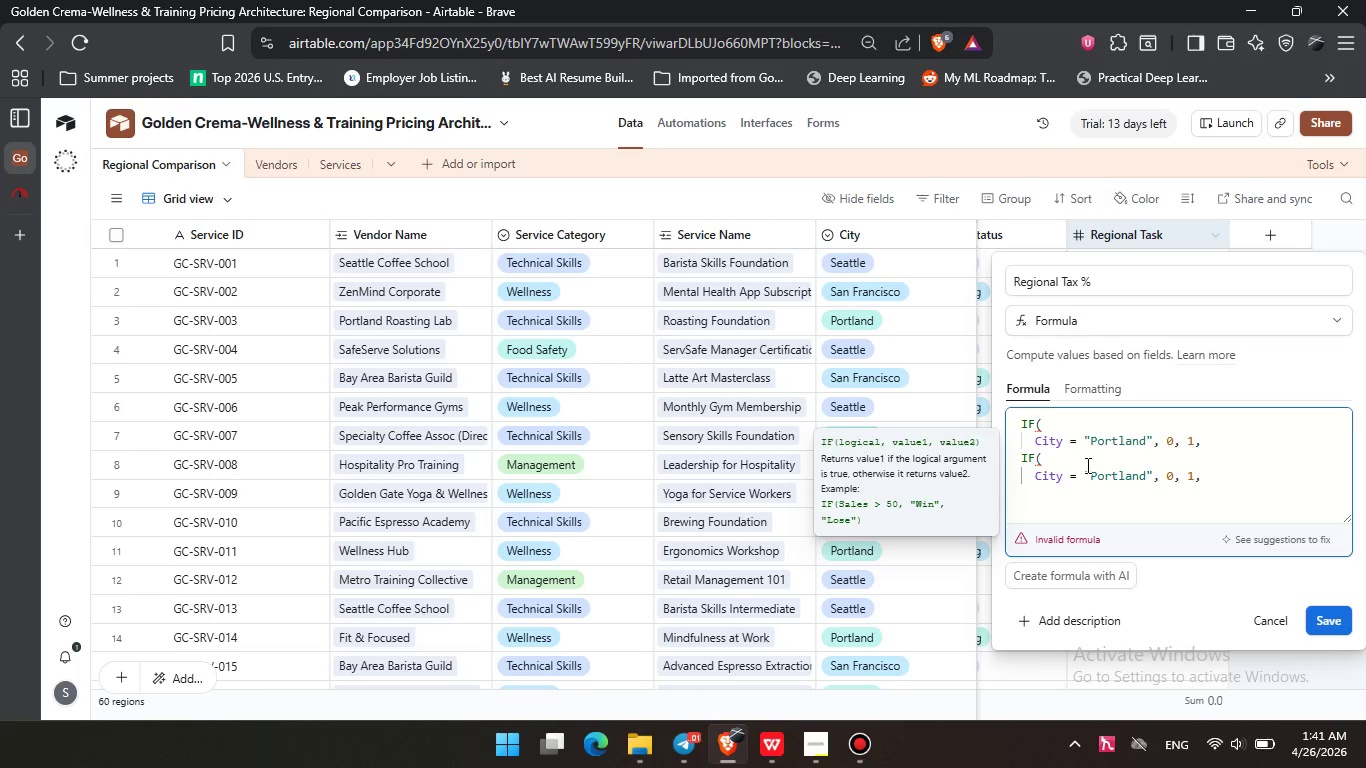 
double_click([1124, 472])
 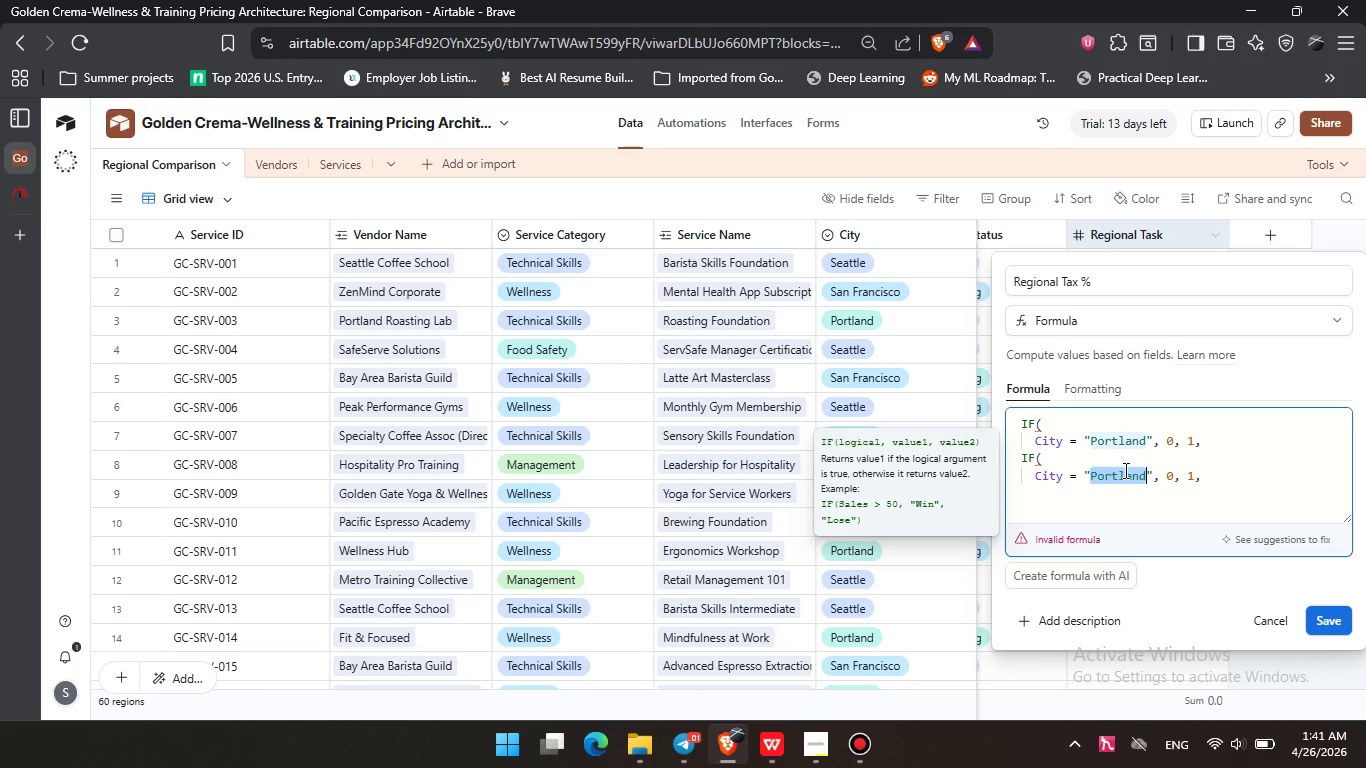 
type(Seattle)
 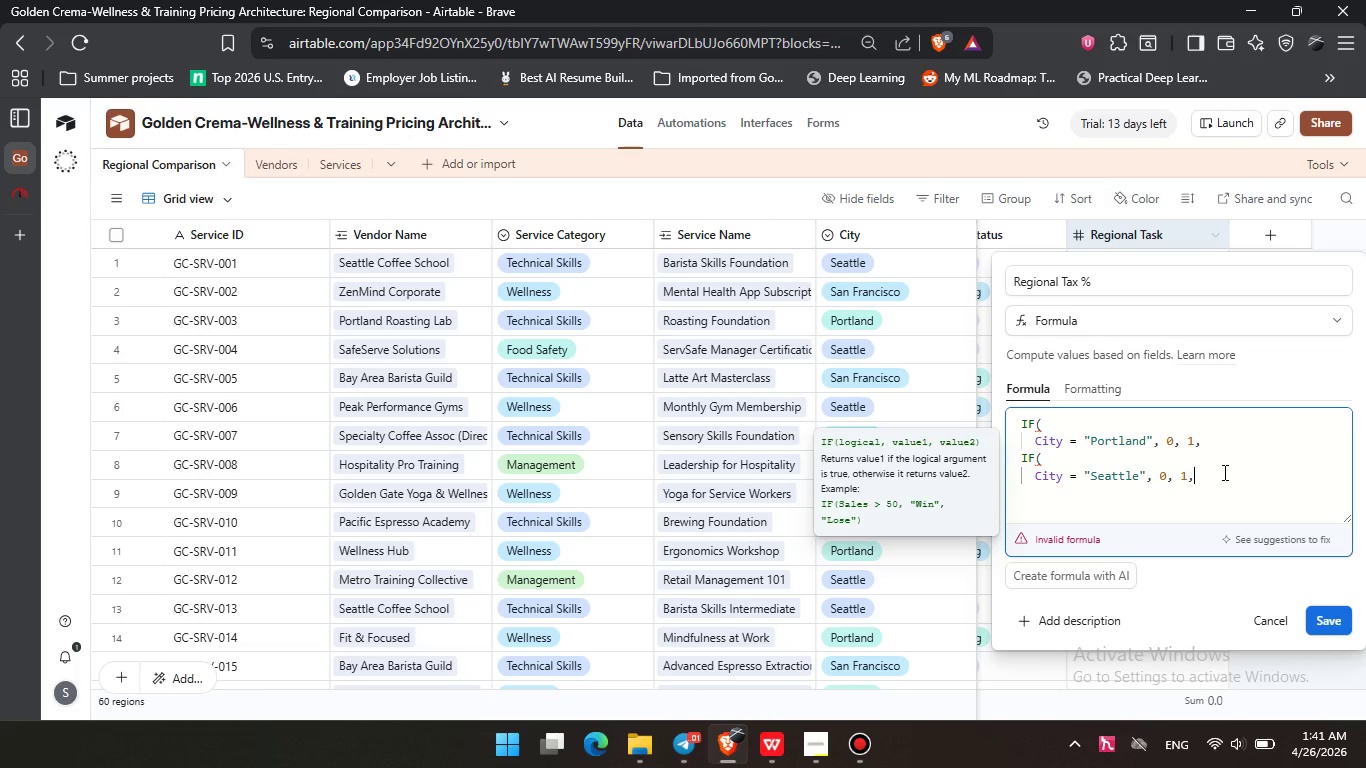 
key(Enter)
 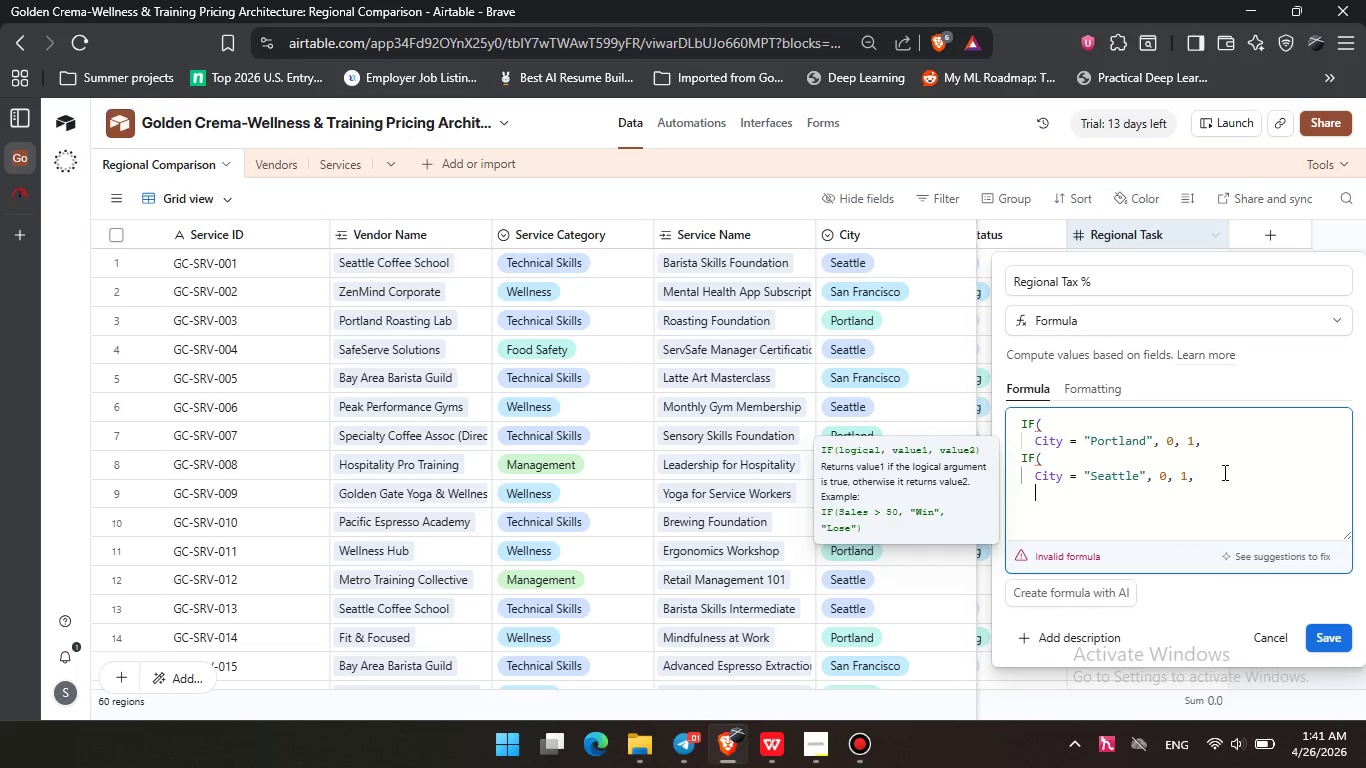 
key(Backspace)
 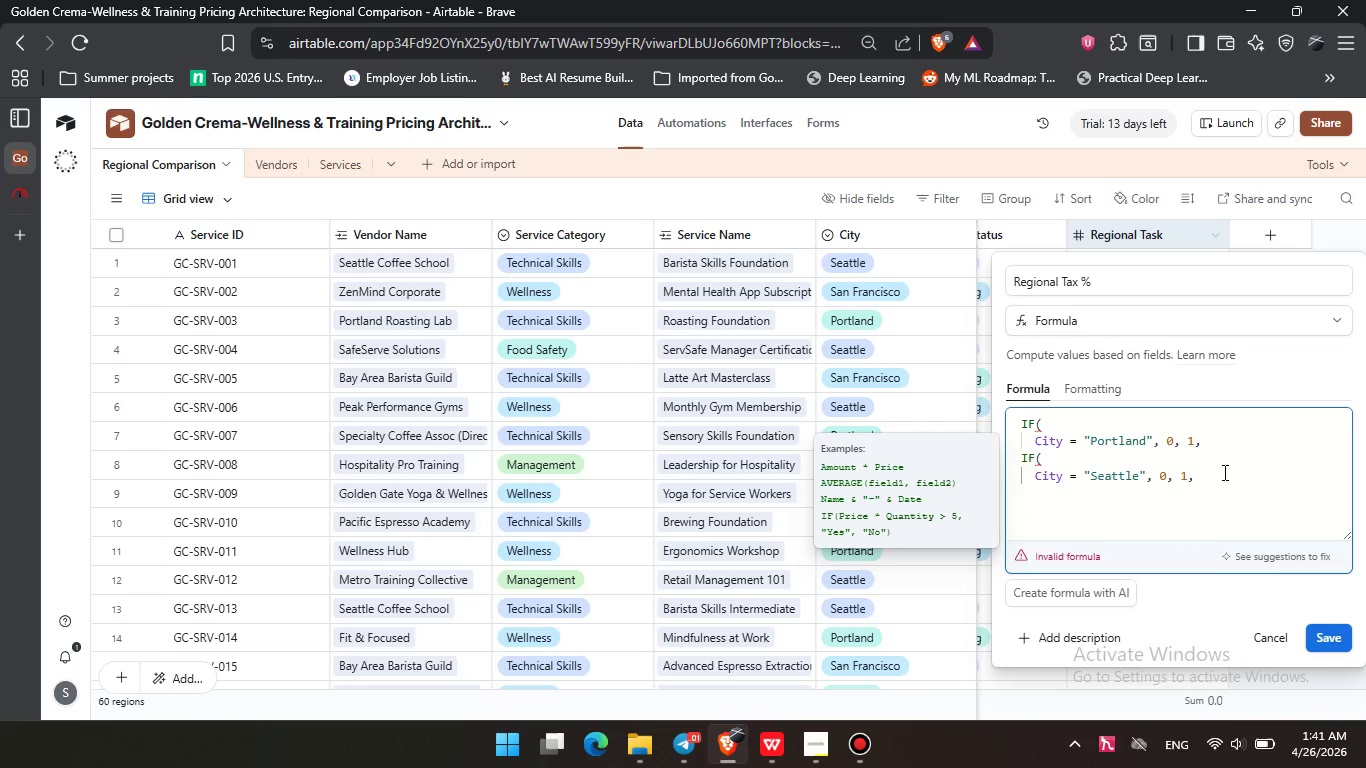 
key(Control+V)
 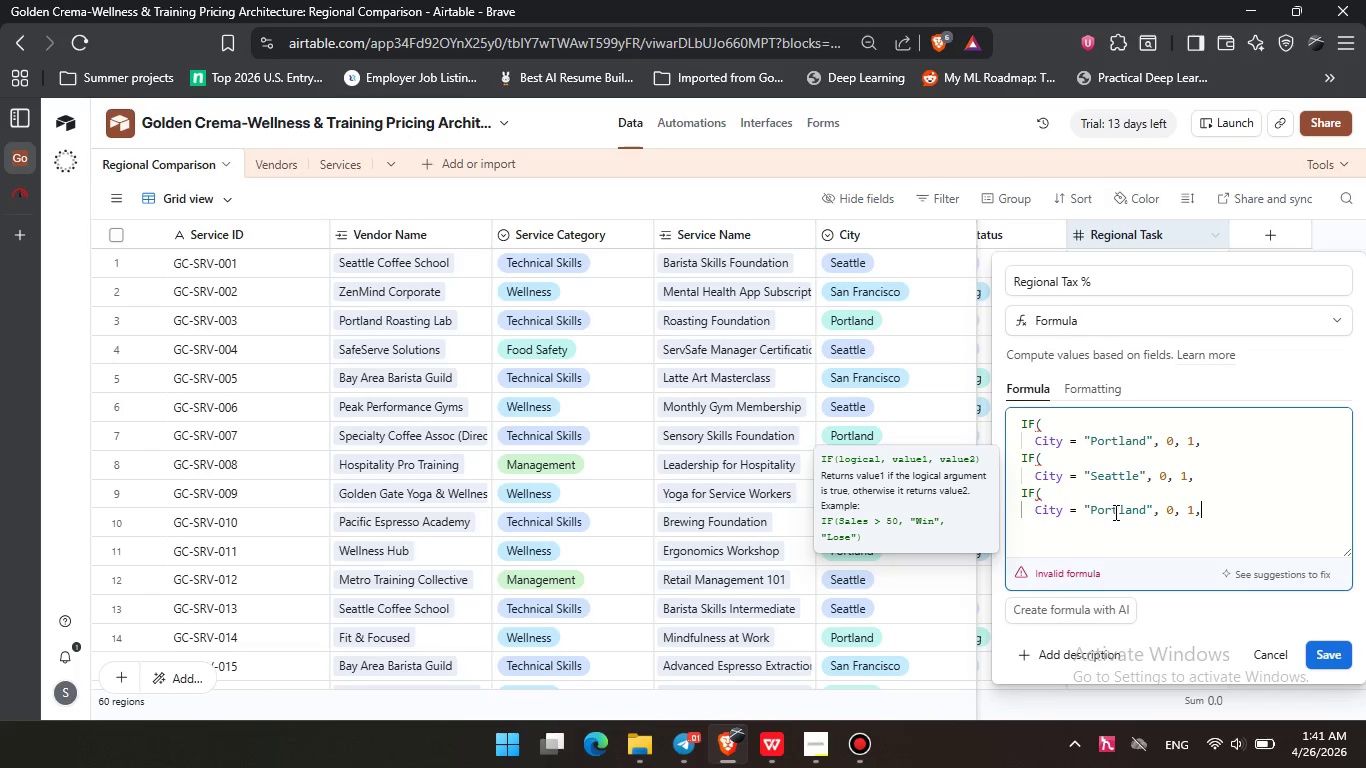 
wait(14.17)
 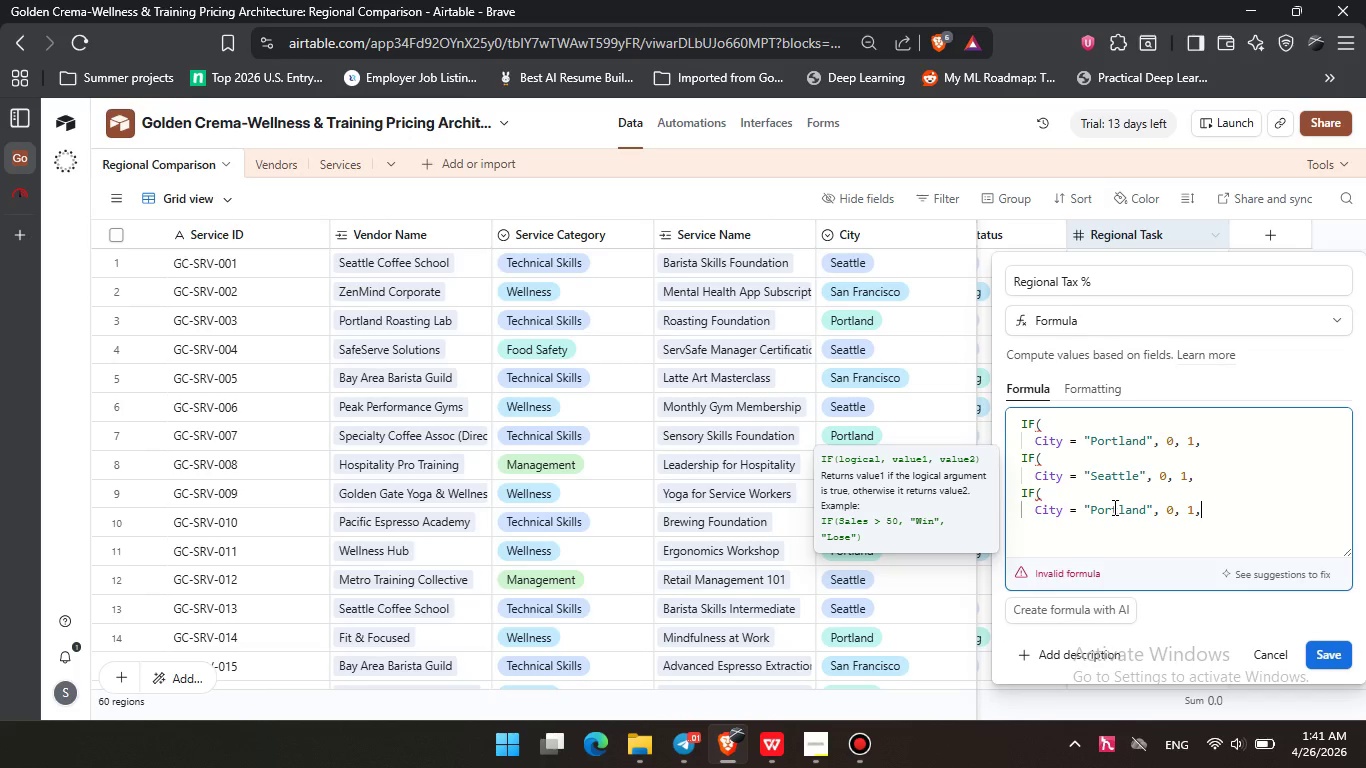 
type())))
 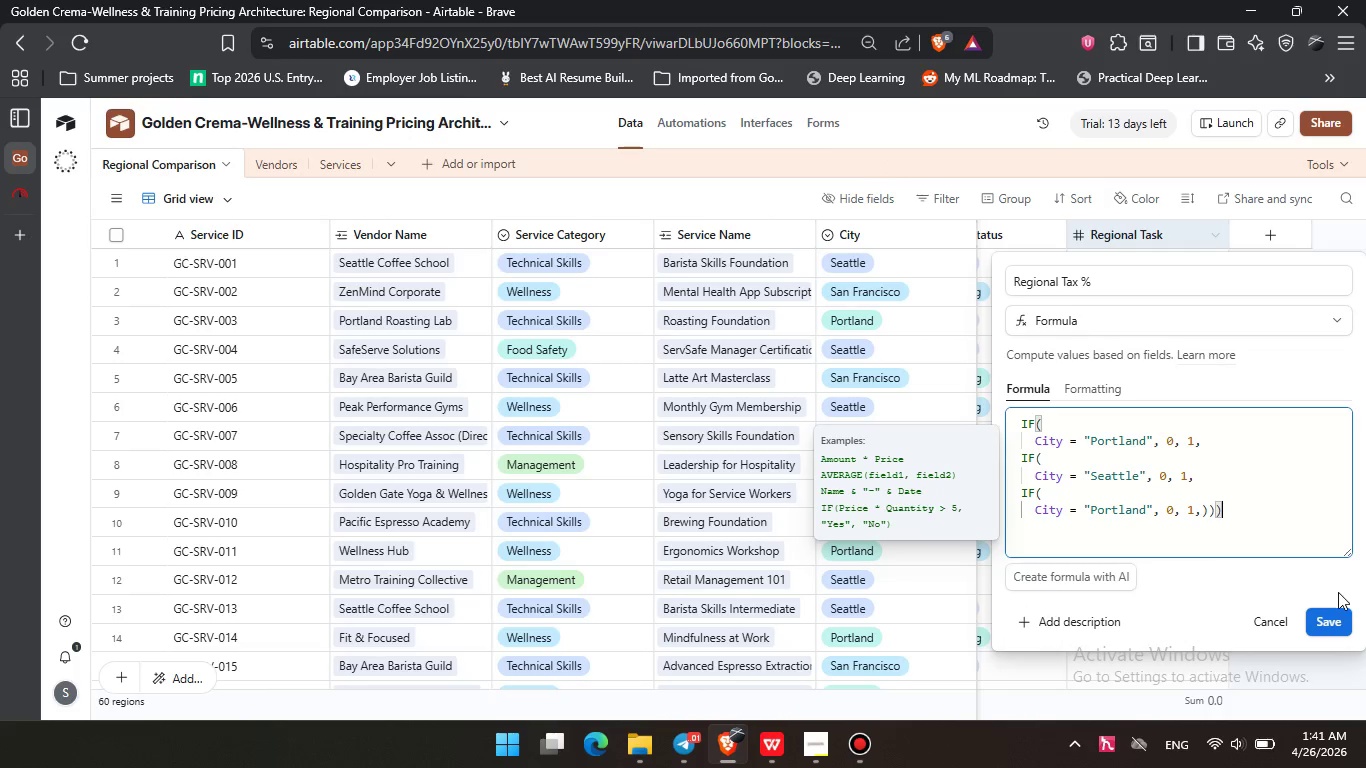 
left_click([1332, 626])
 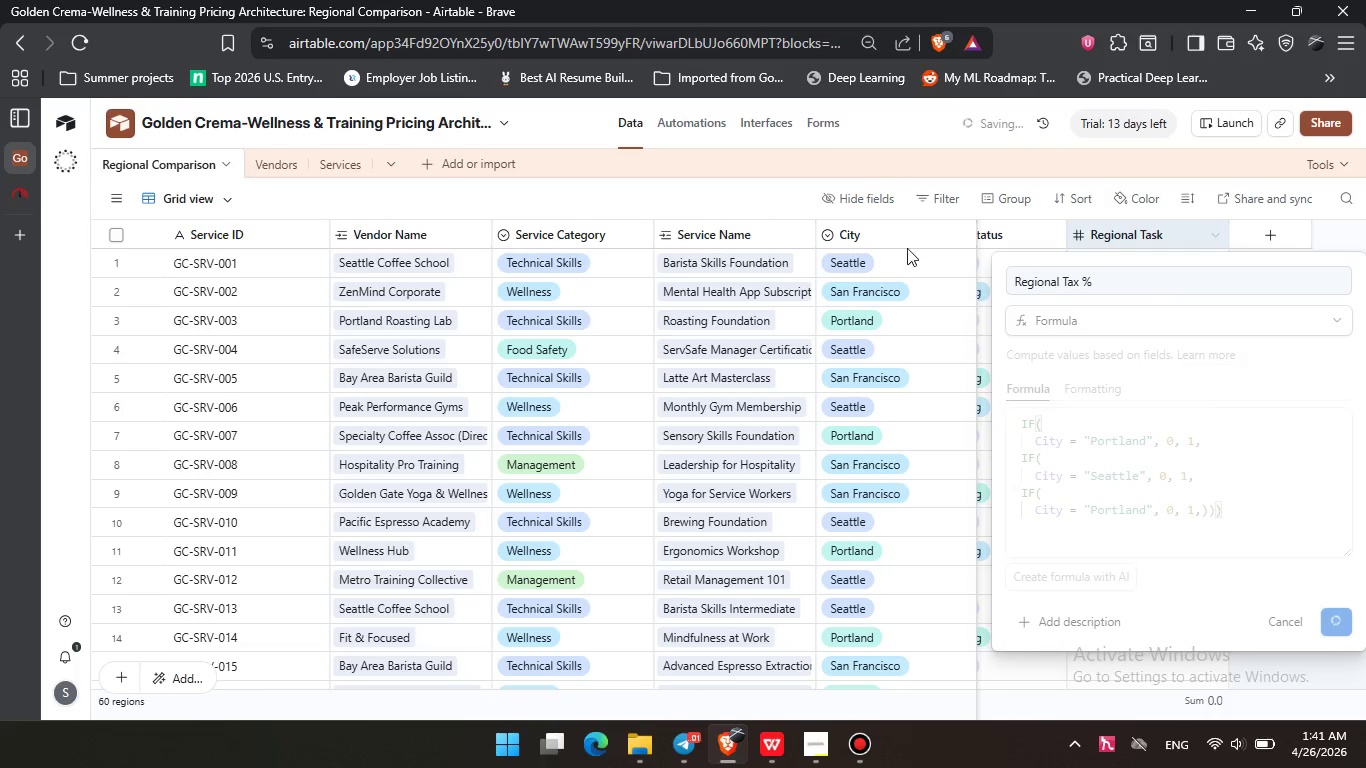 
left_click([883, 238])
 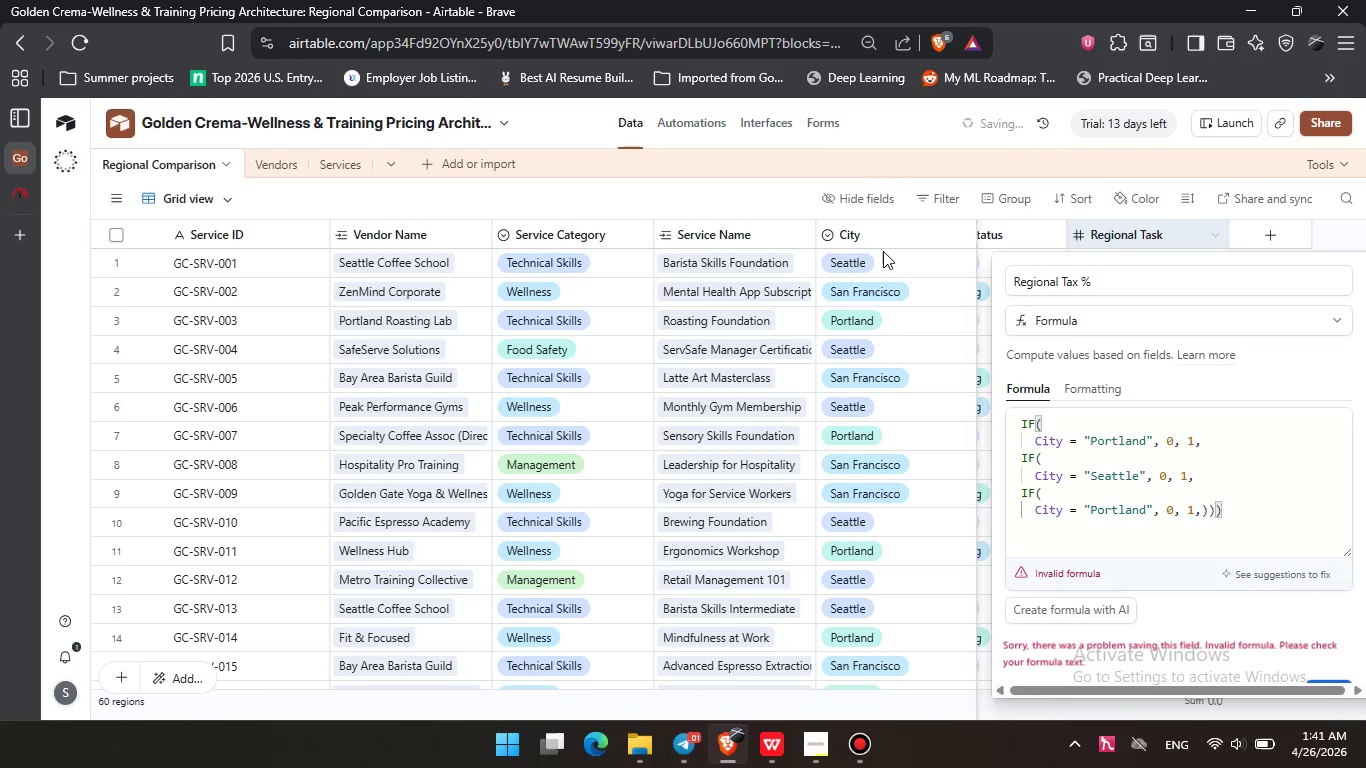 
left_click([875, 234])
 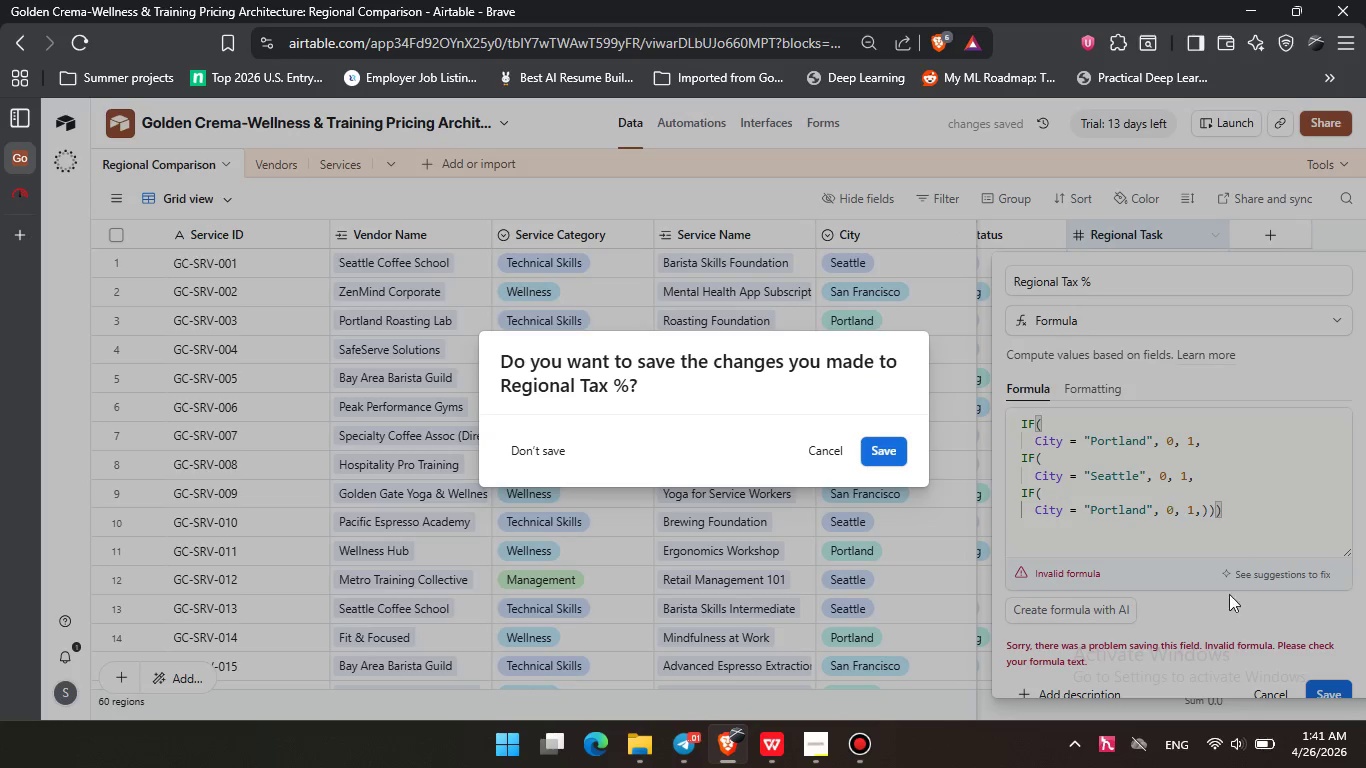 
left_click([1290, 628])
 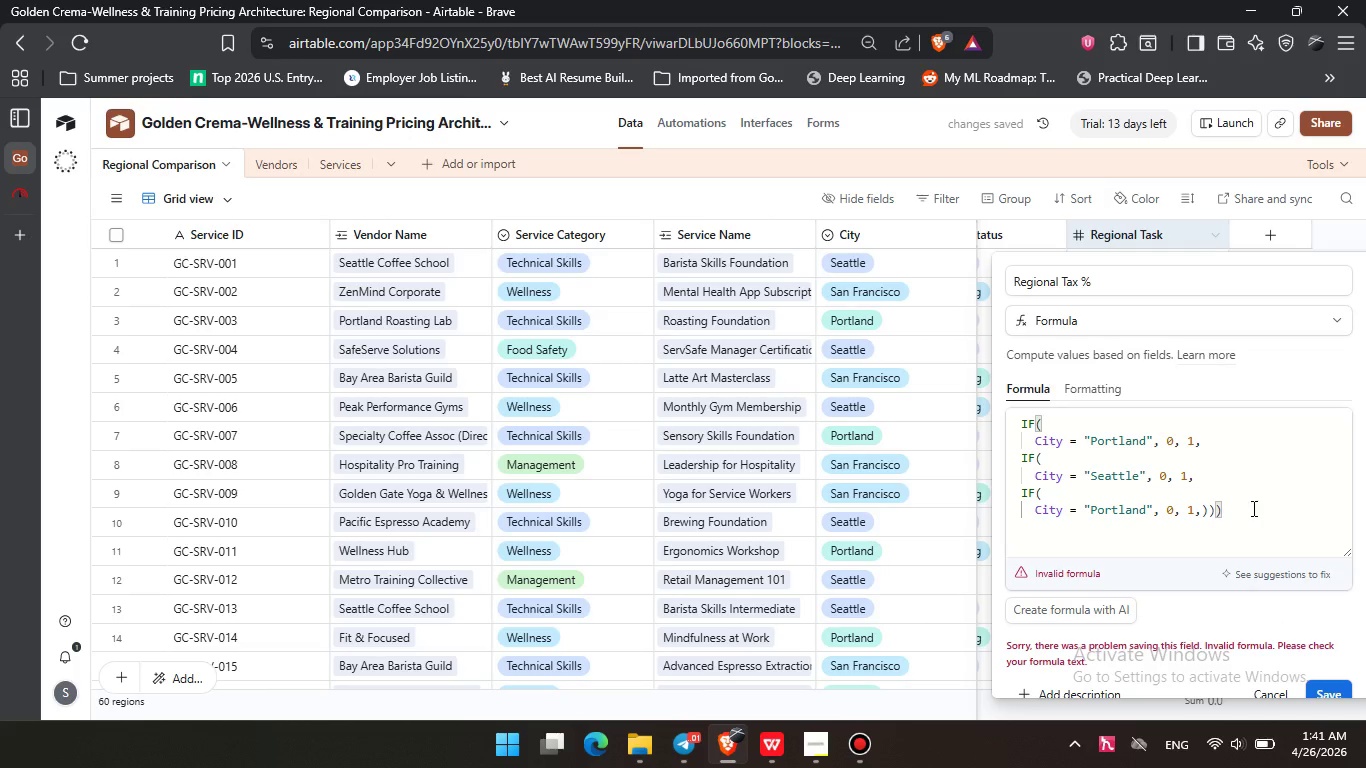 
left_click([1256, 505])
 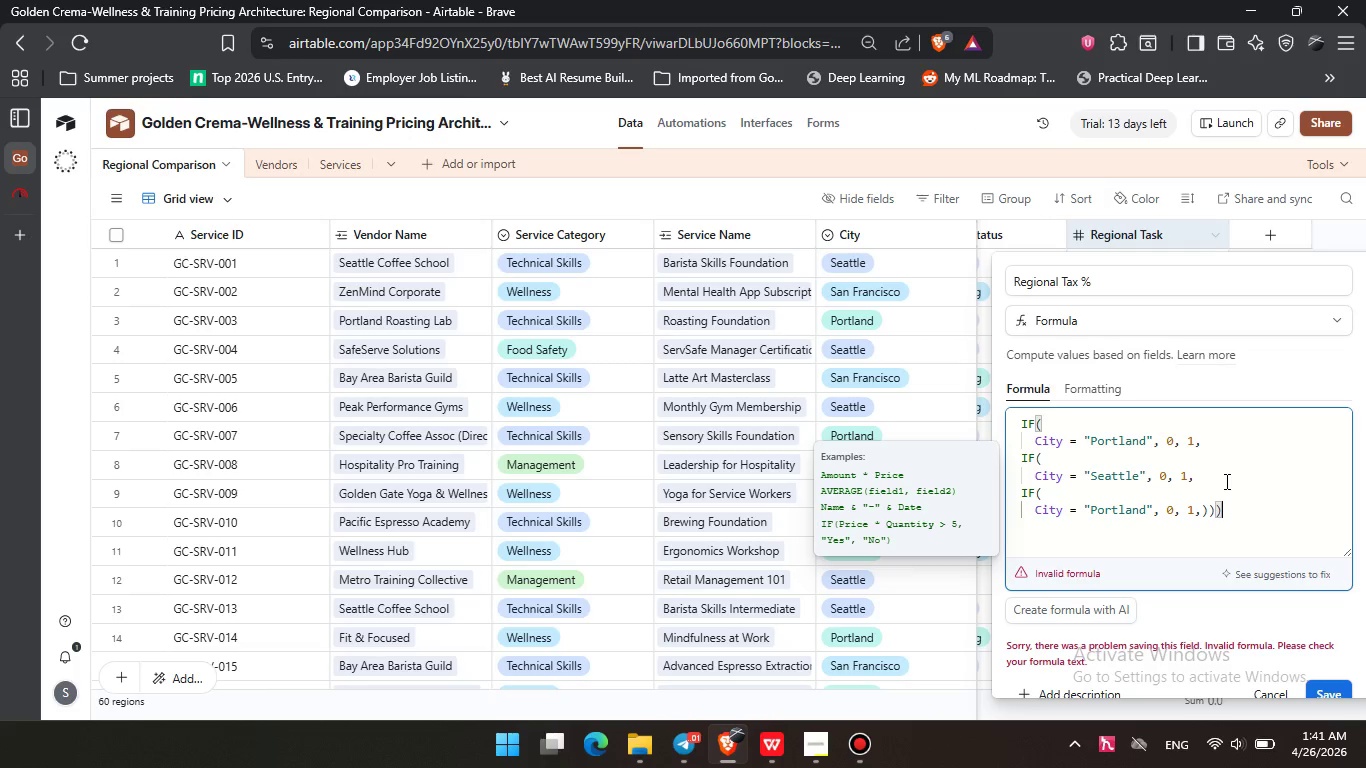 
wait(5.31)
 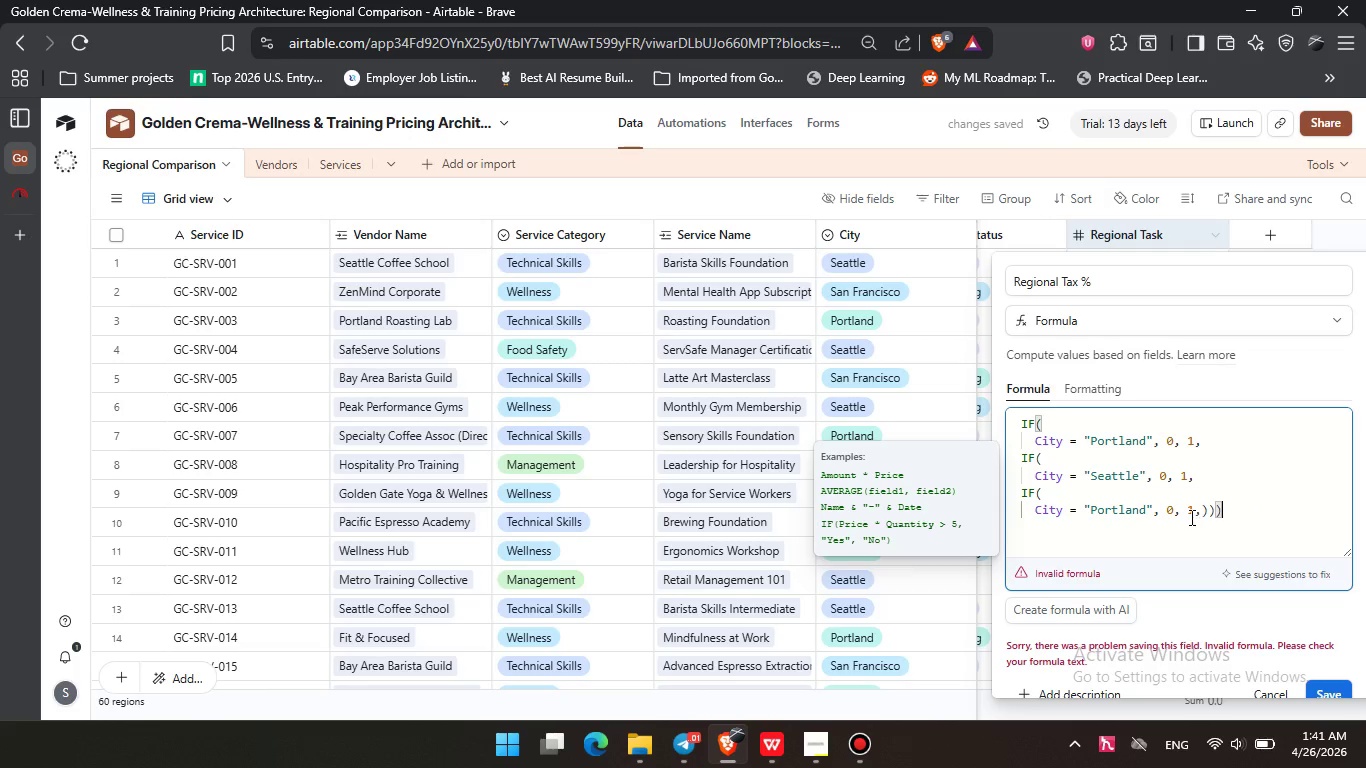 
scroll: coordinate [1166, 643], scroll_direction: down, amount: 1.0
 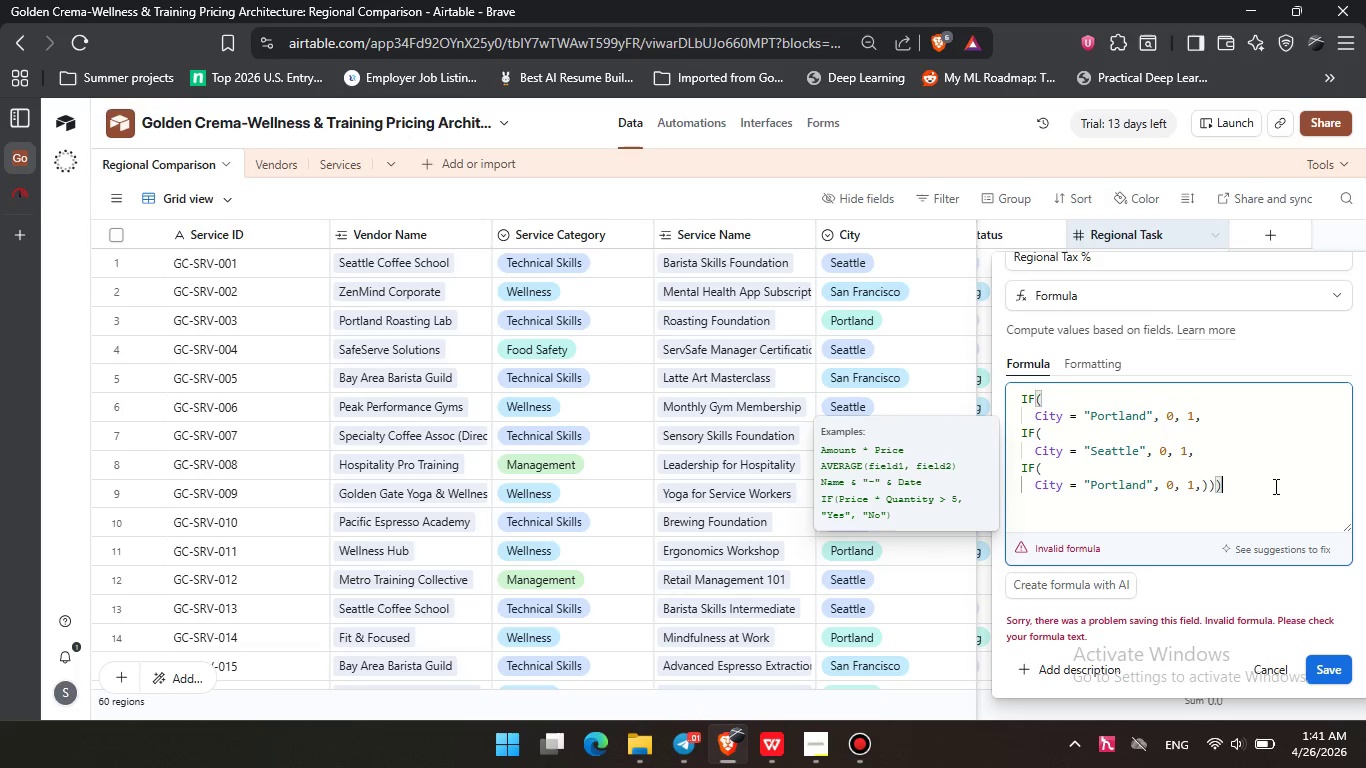 
left_click([1274, 670])
 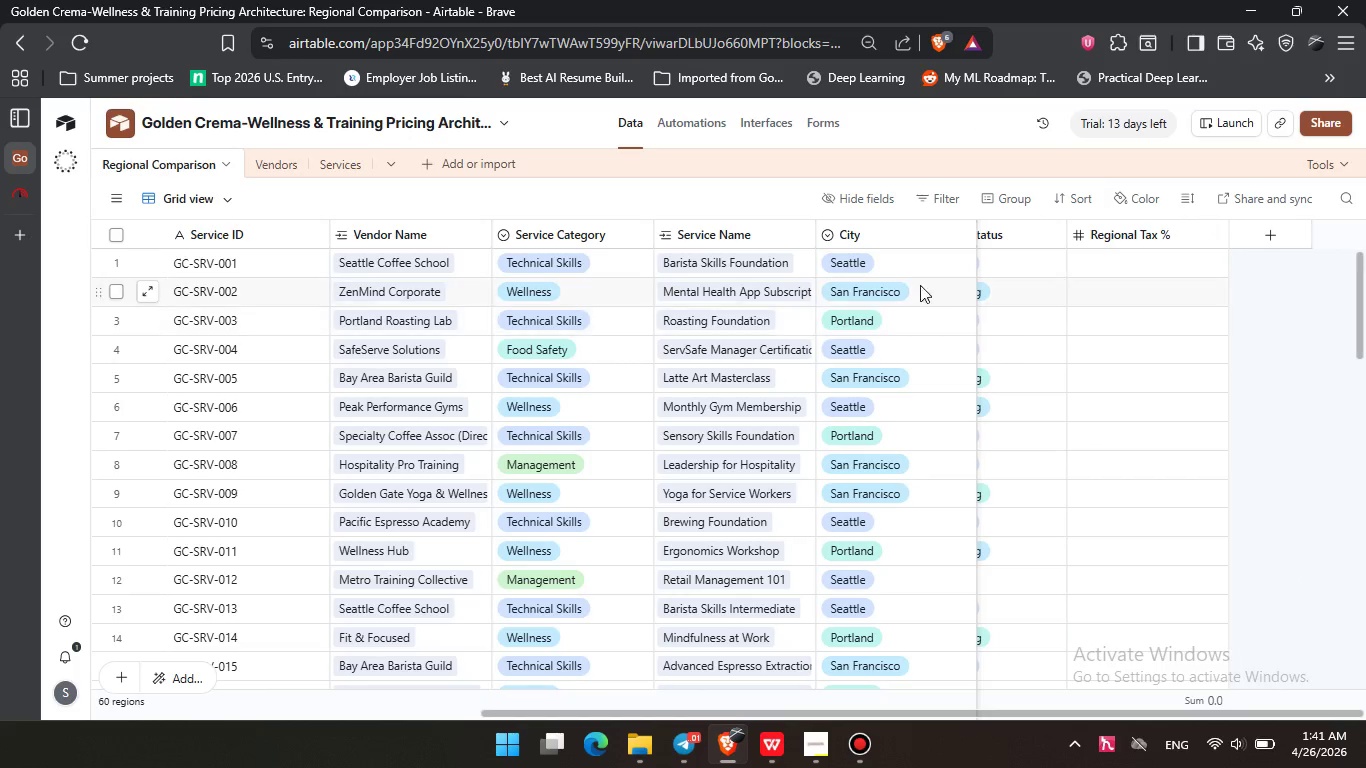 
left_click([883, 230])
 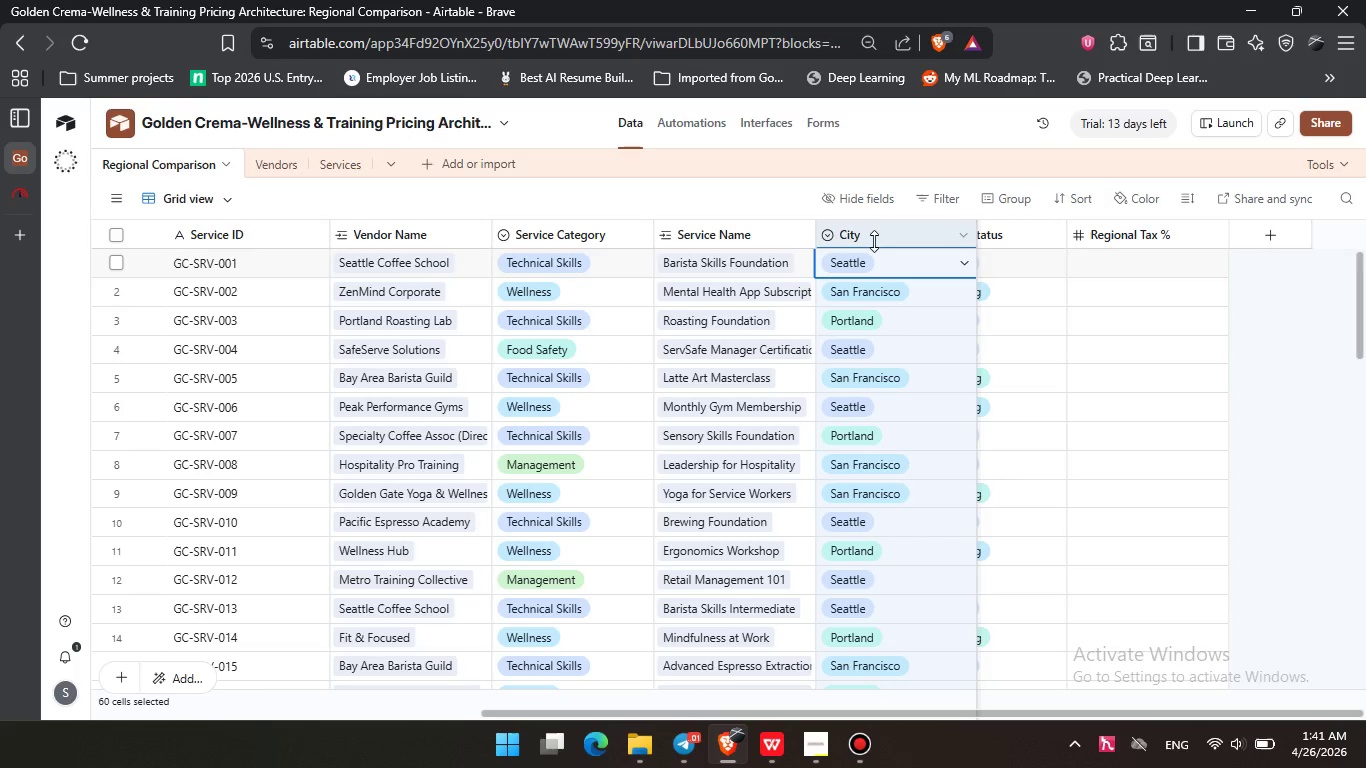 
double_click([872, 236])
 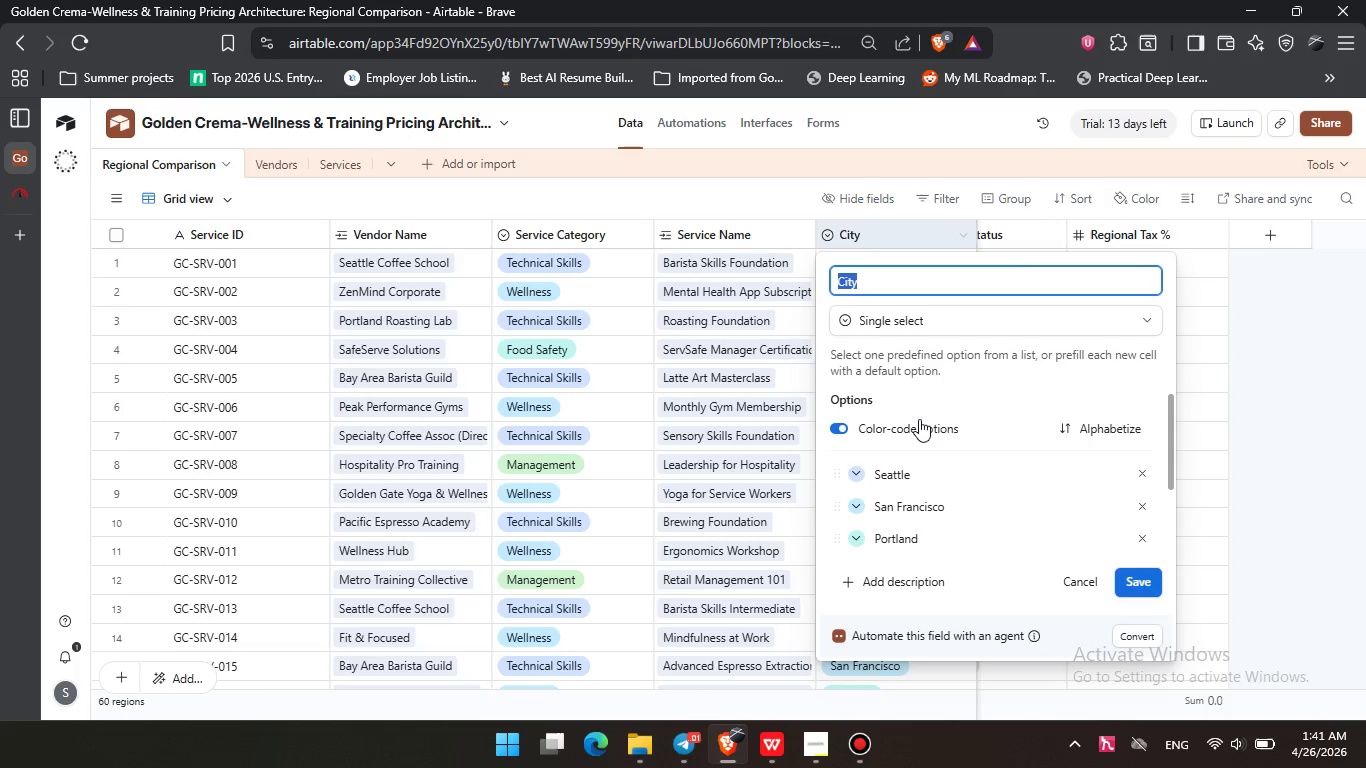 
scroll: coordinate [918, 397], scroll_direction: down, amount: 3.0
 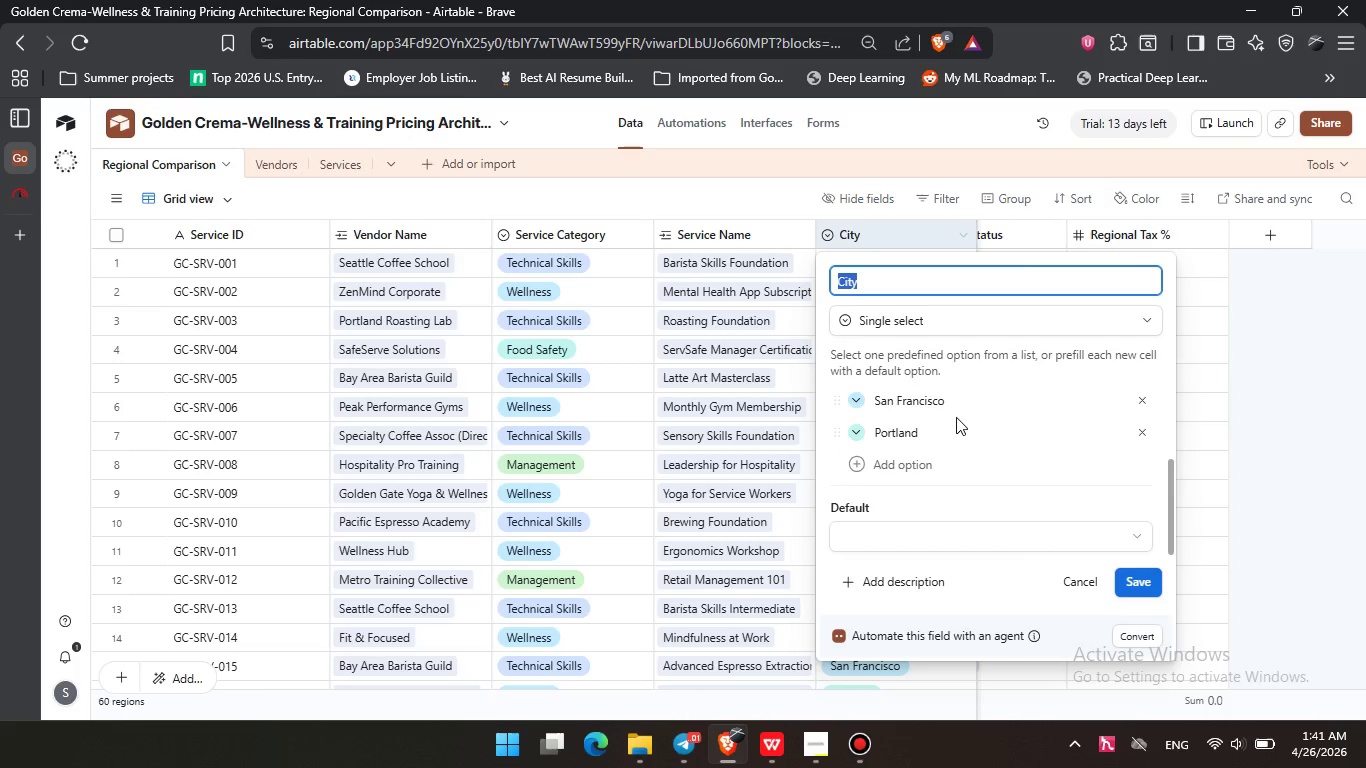 
scroll: coordinate [956, 417], scroll_direction: up, amount: 1.0
 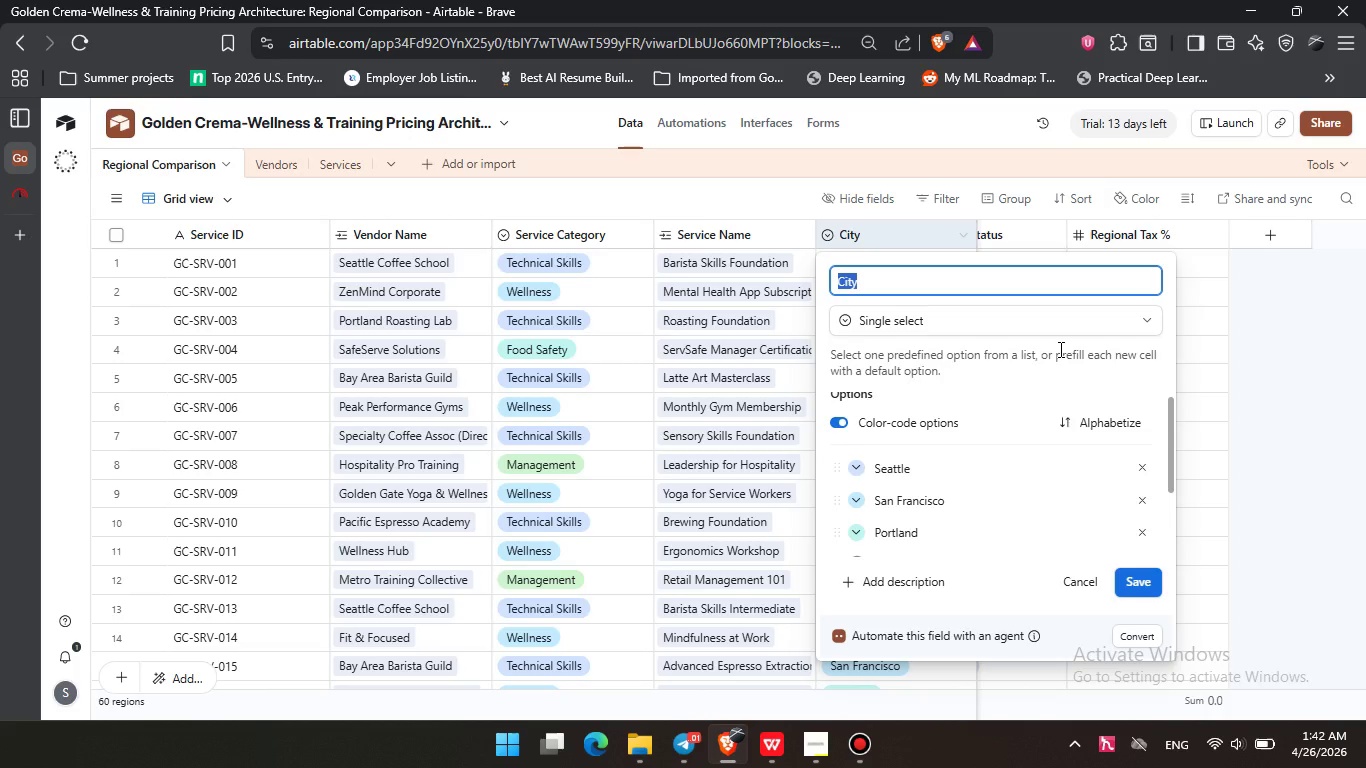 
wait(23.72)
 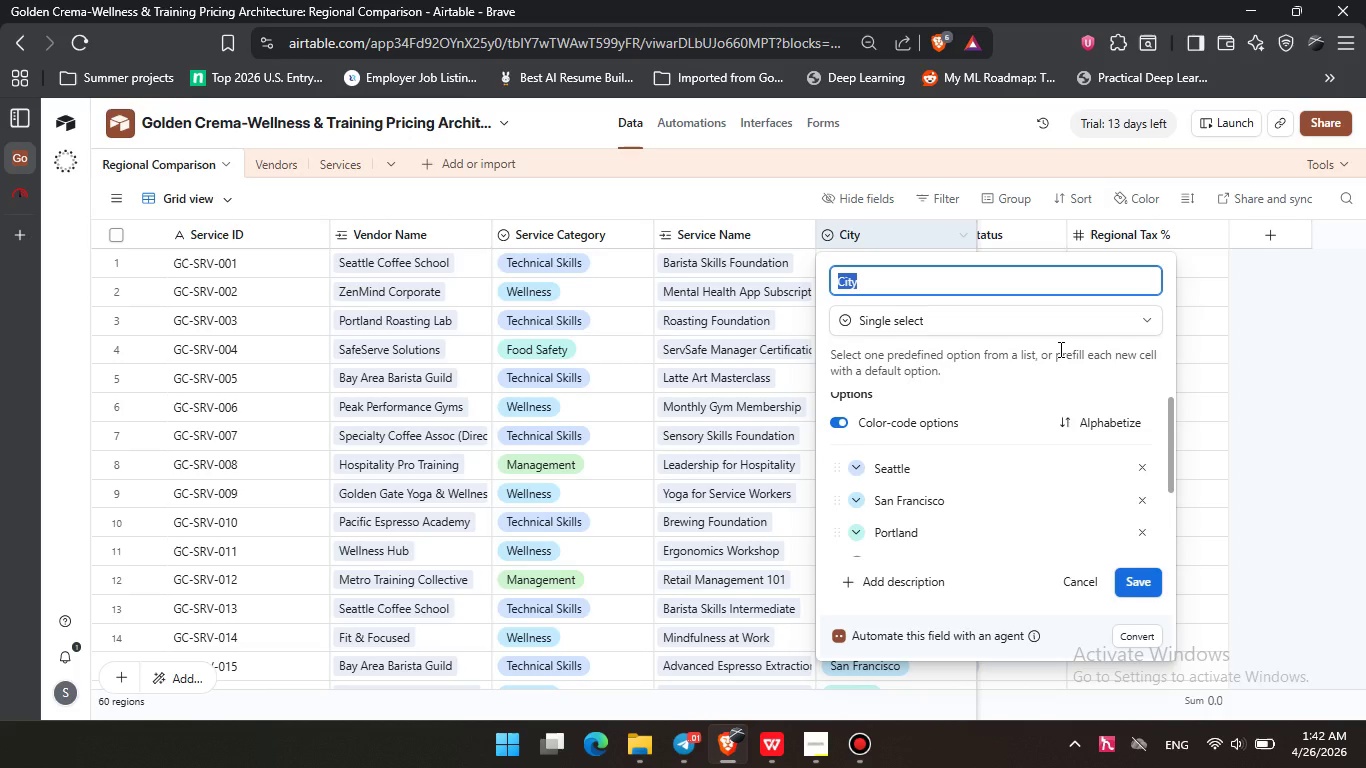 
left_click([1317, 324])
 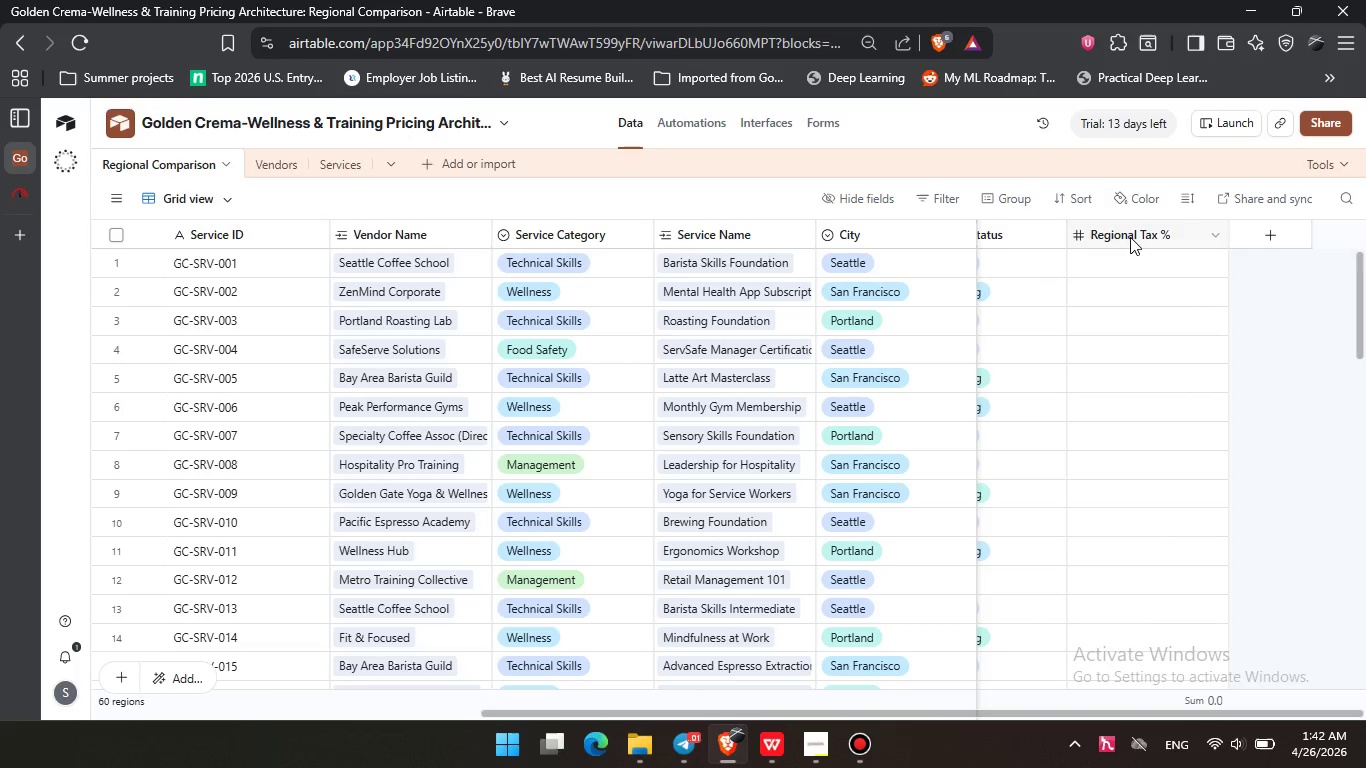 
double_click([1130, 237])
 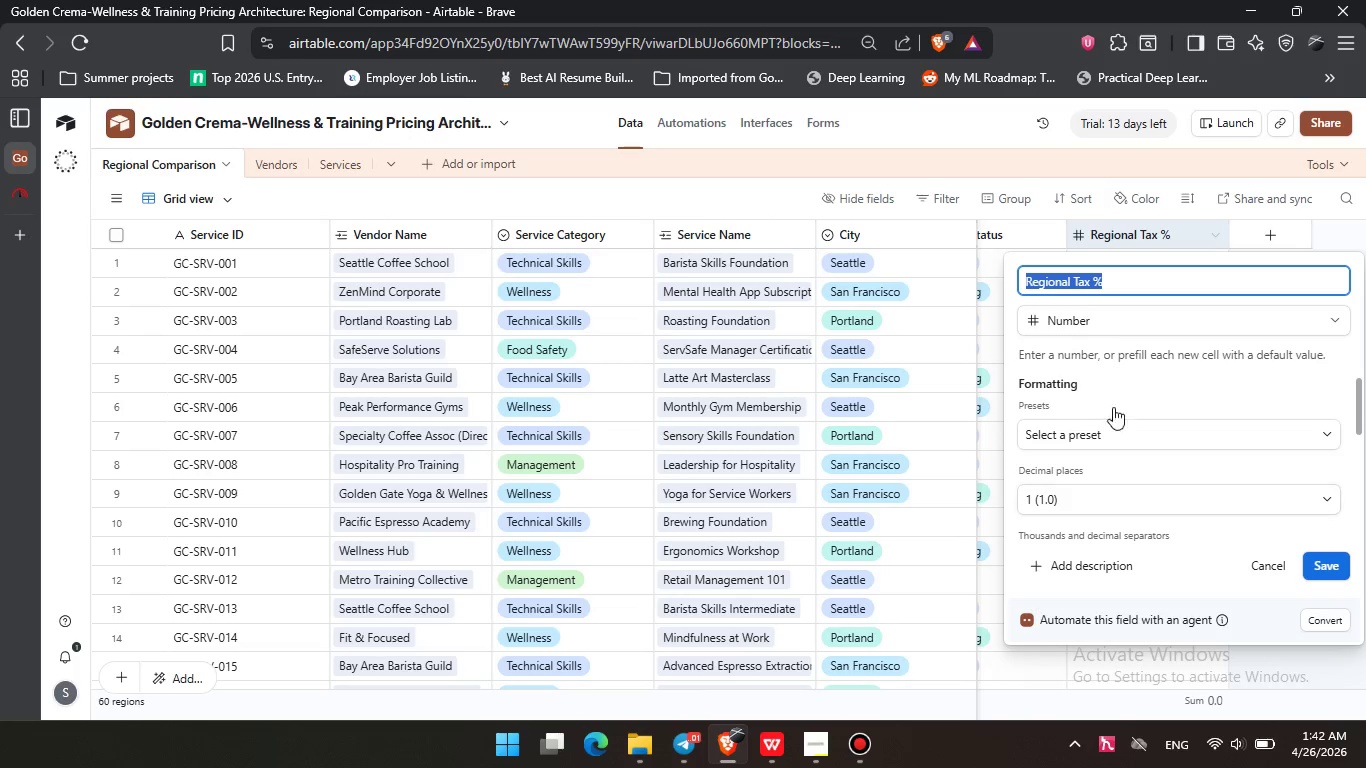 
left_click([1094, 322])
 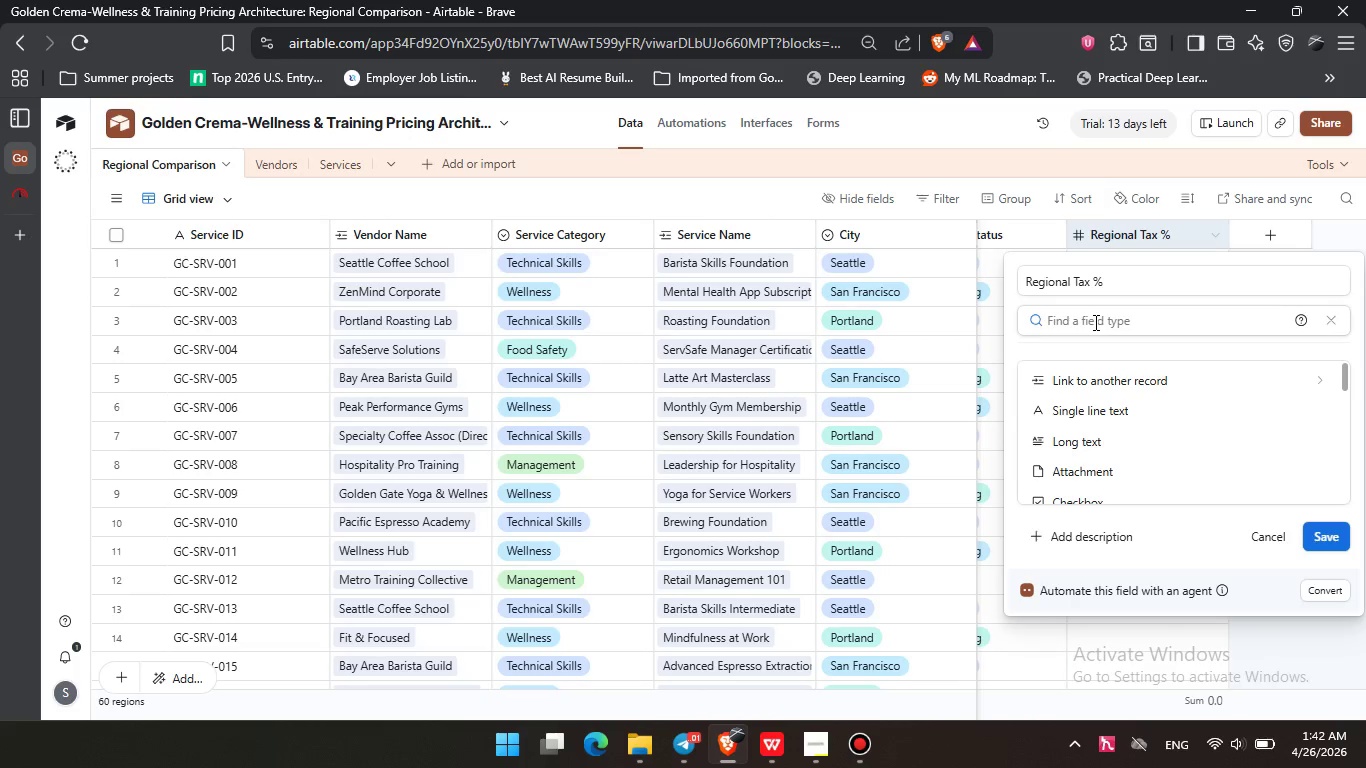 
type(for)
 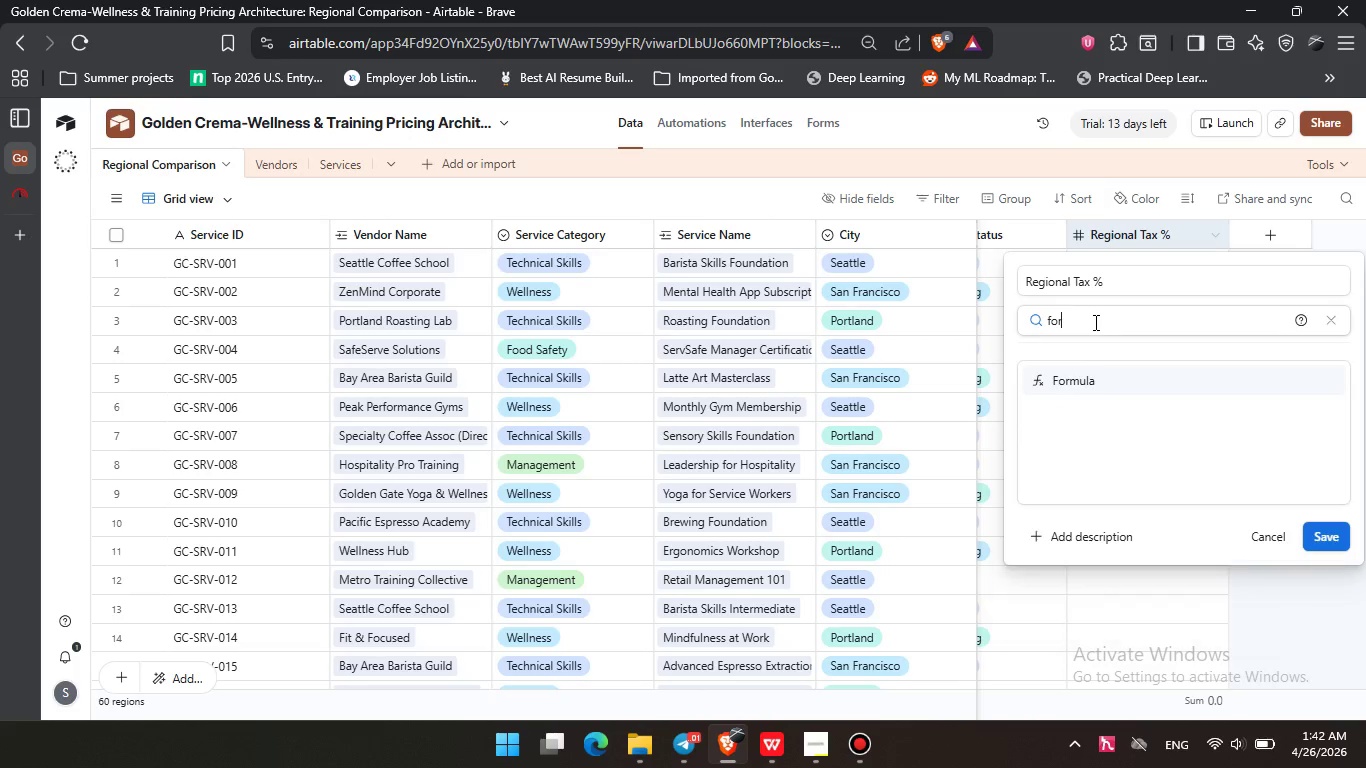 
key(Enter)
 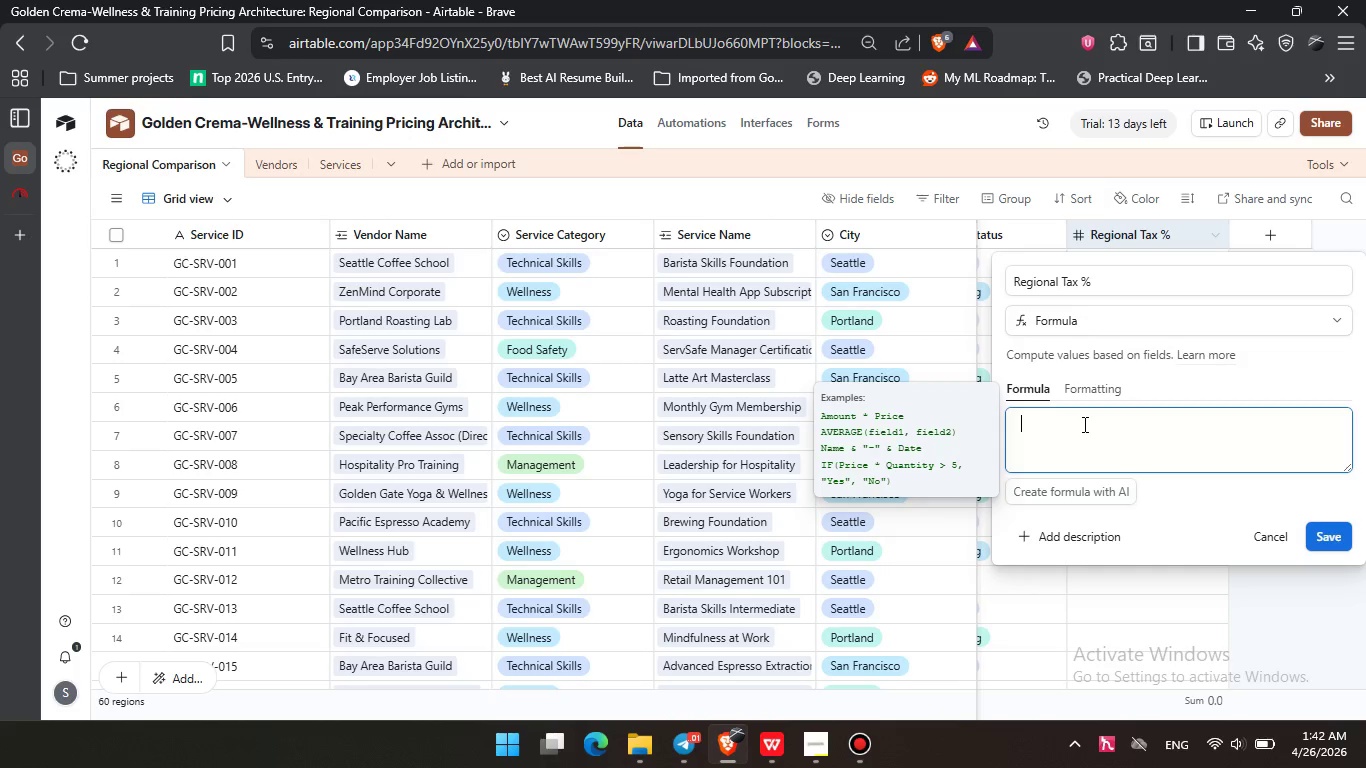 
type(if)
 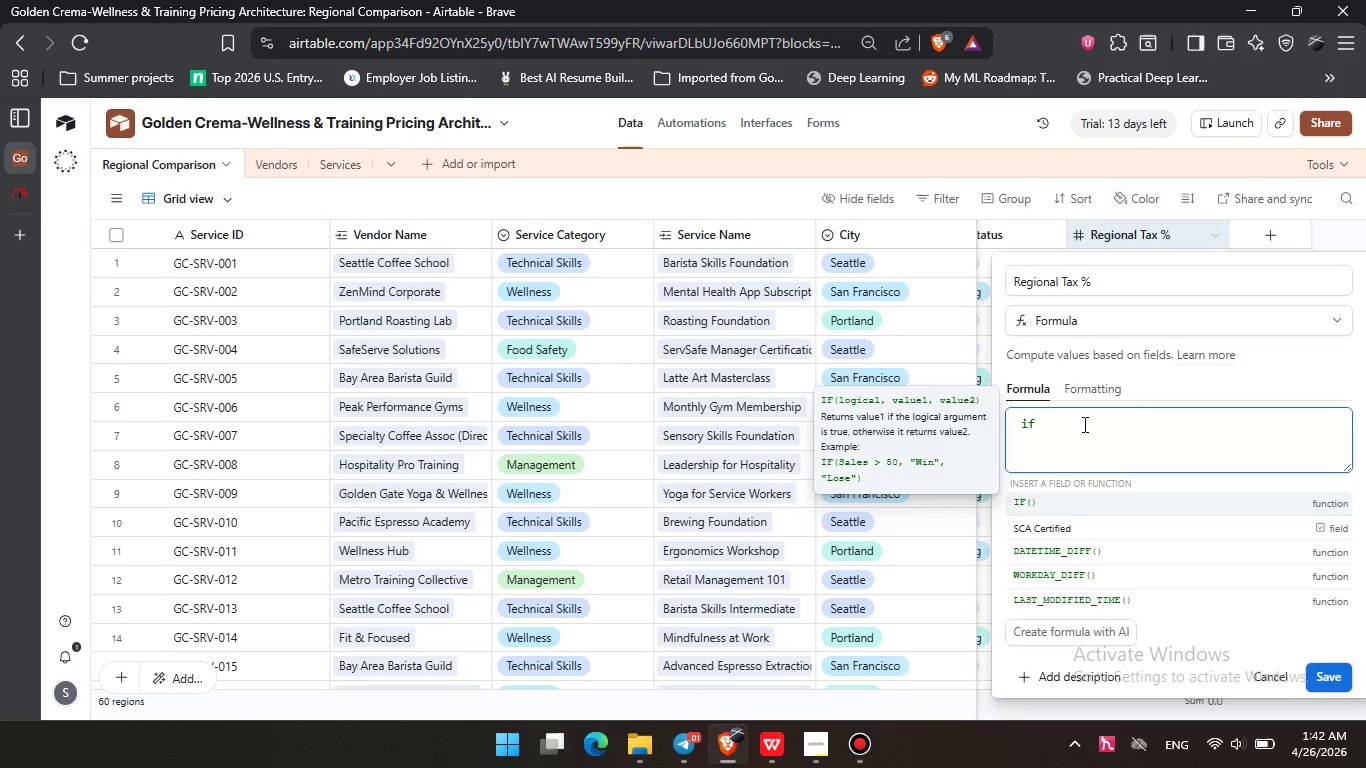 
key(Enter)
 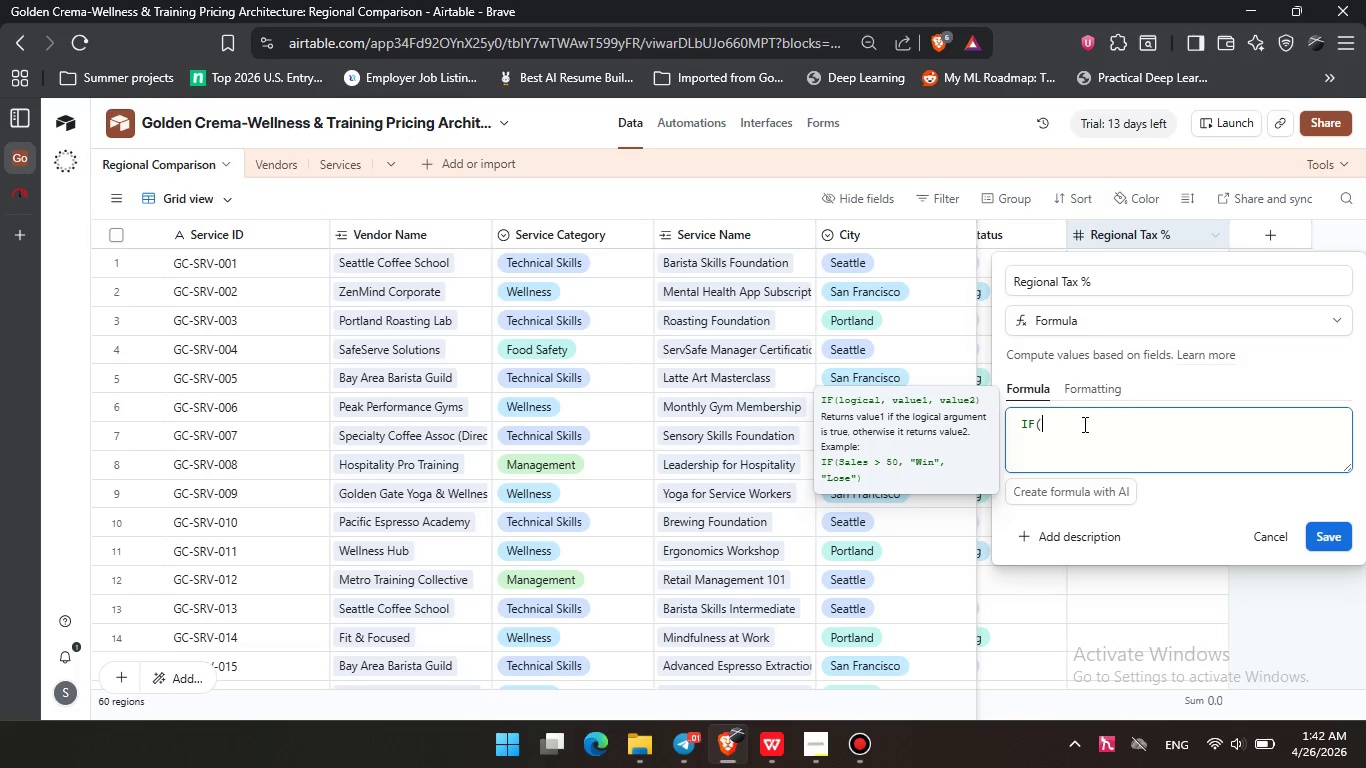 
key(Enter)
 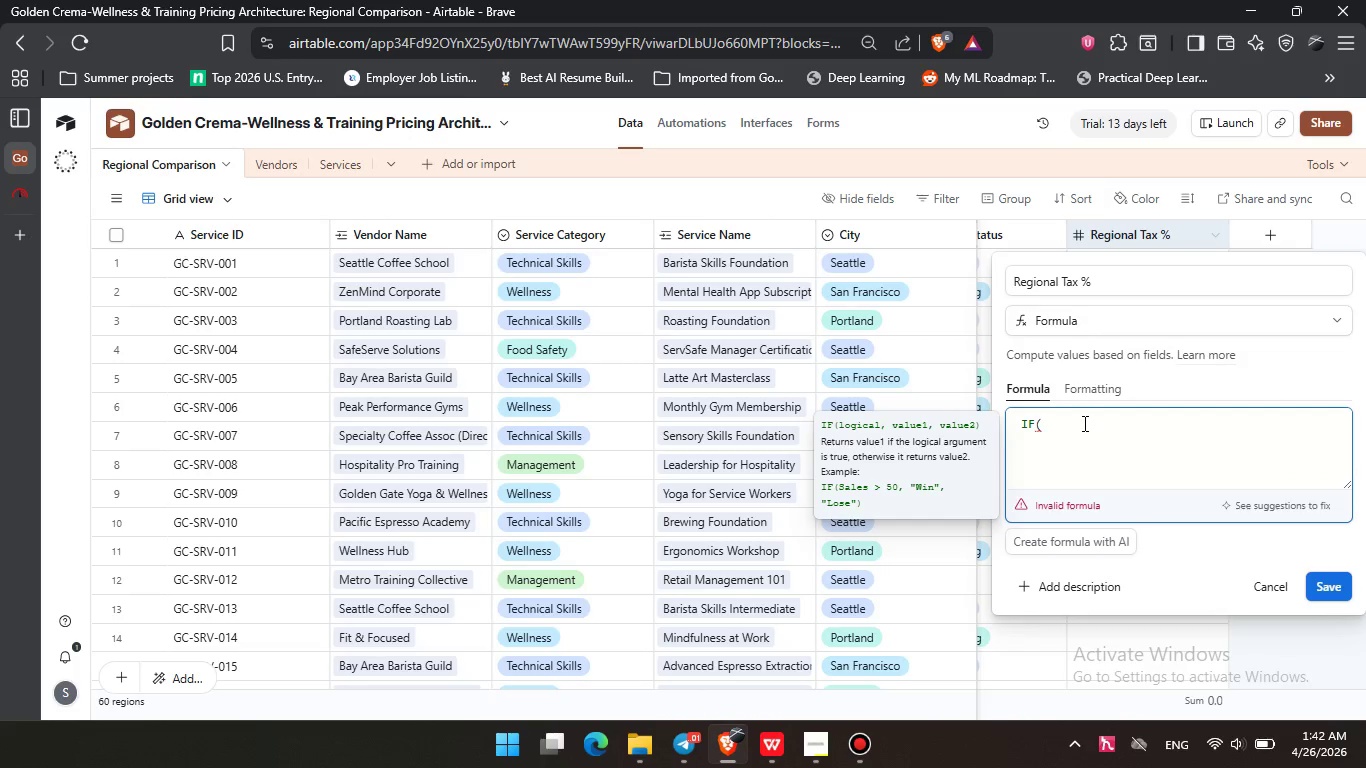 
type(cit)
 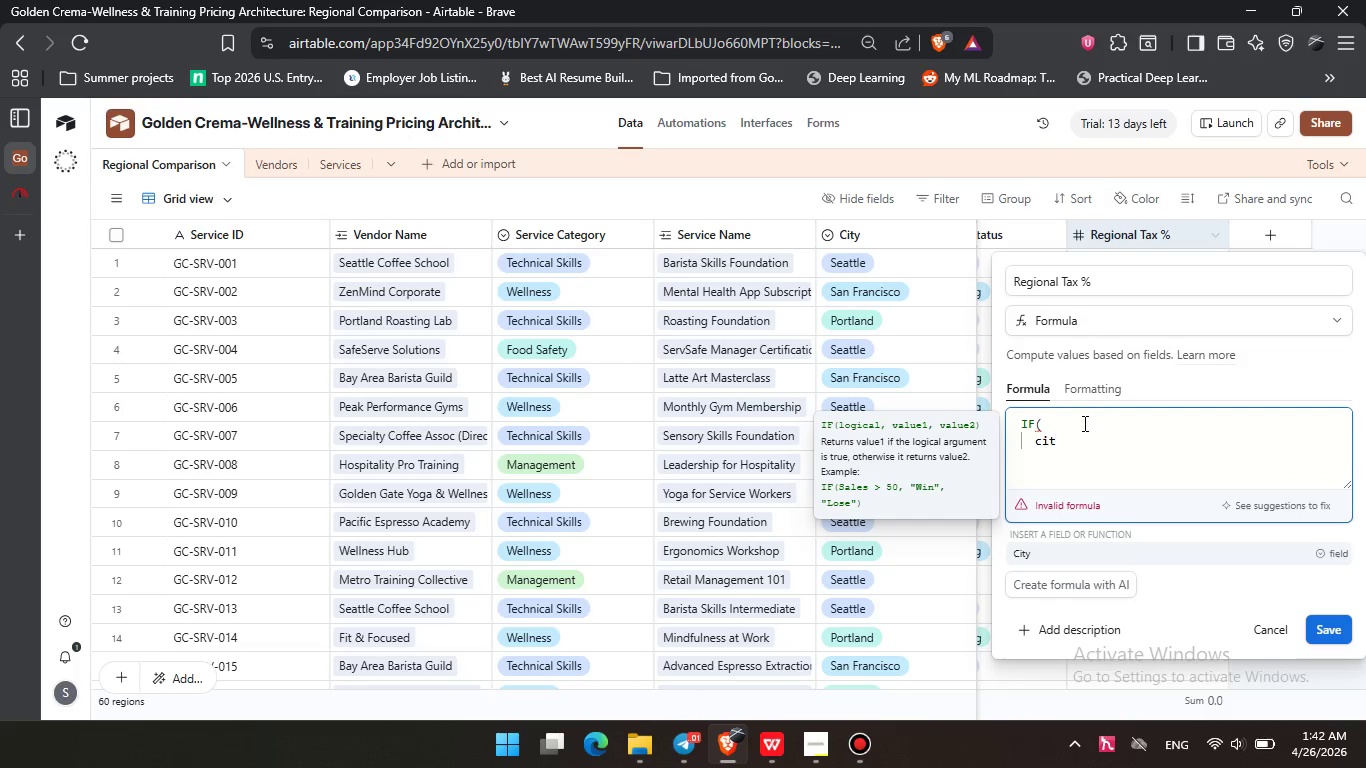 
key(Enter)
 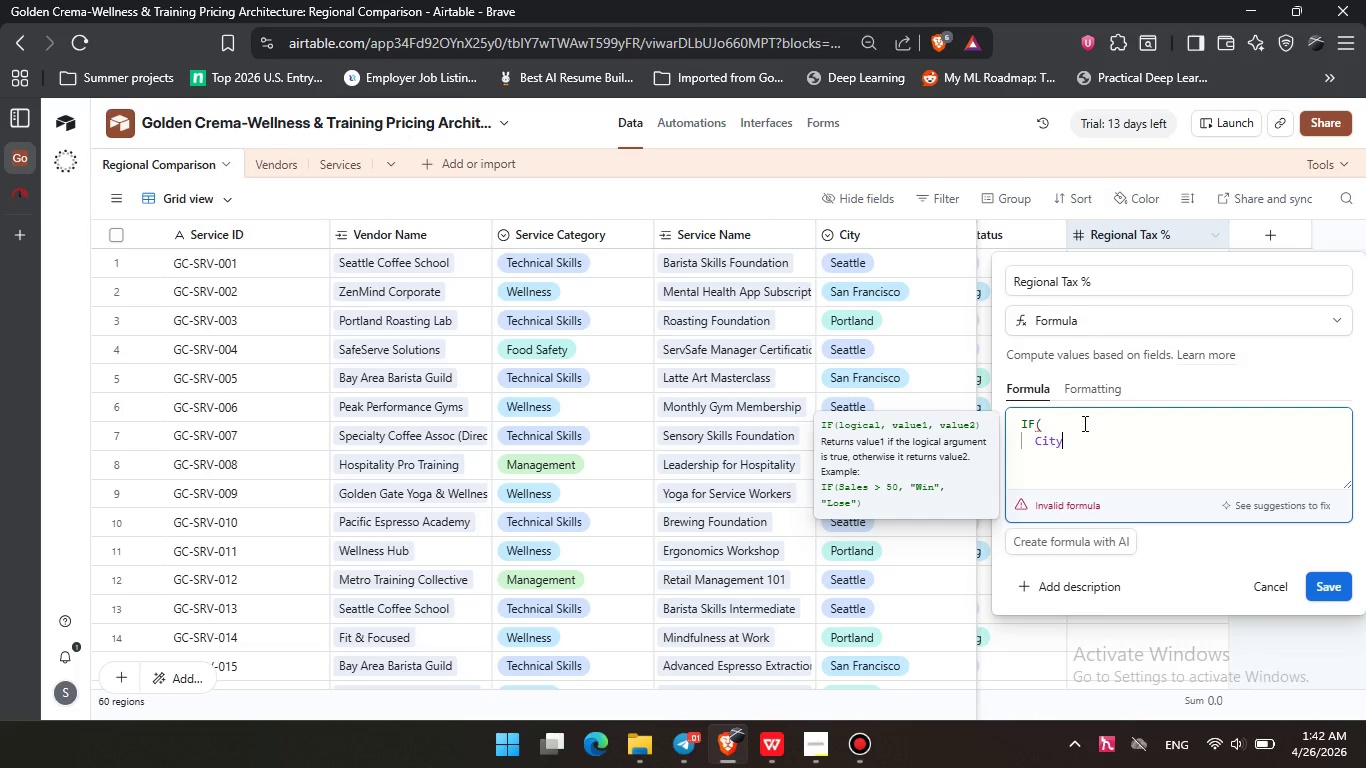 
type( = "San )
 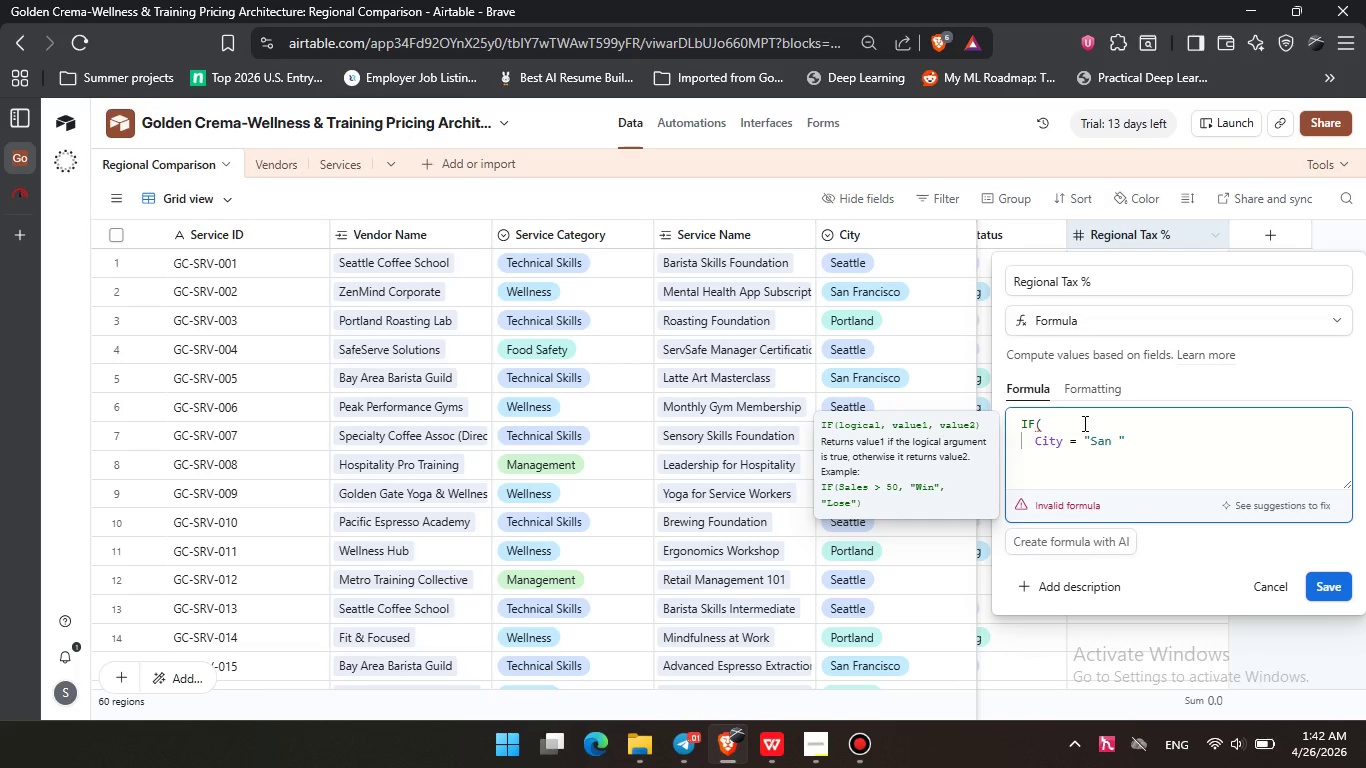 
type(Francsi)
key(Backspace)
key(Backspace)
type(isco)
 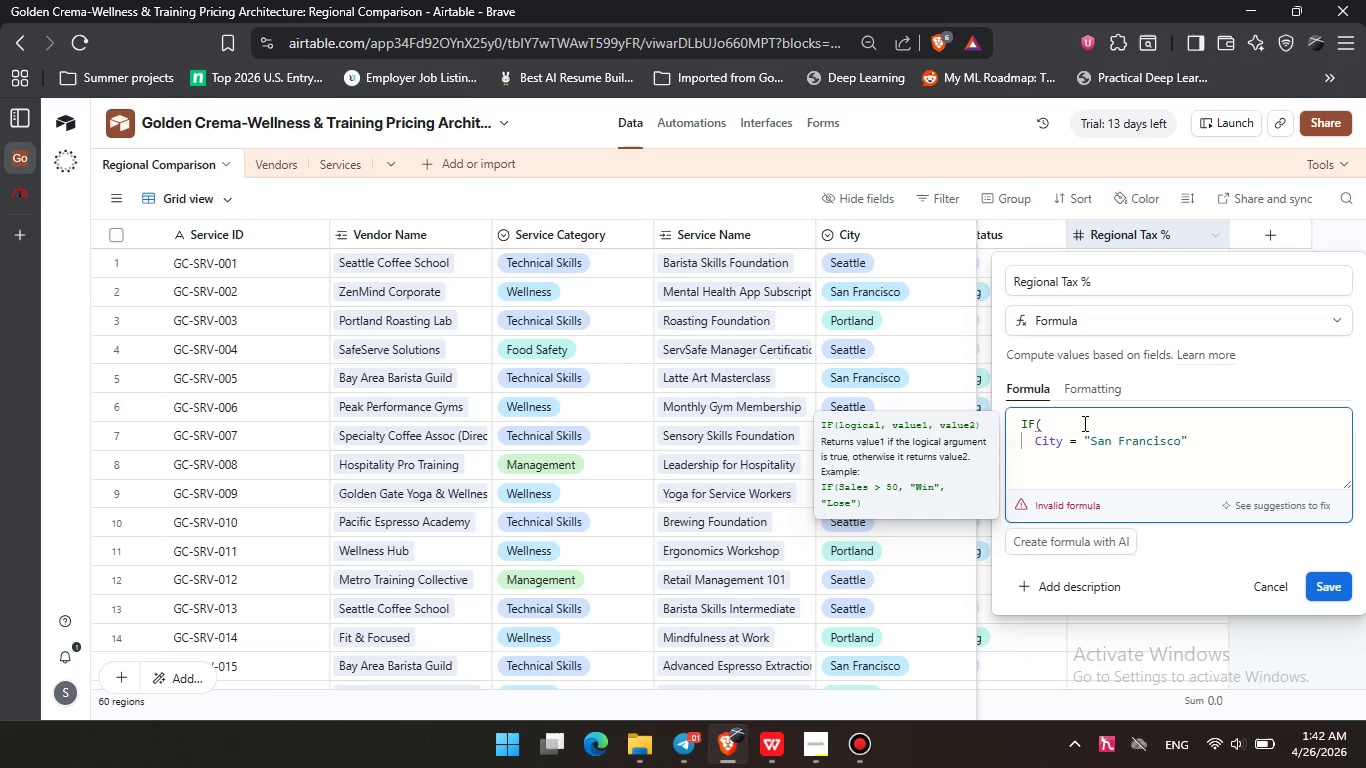 
key(ArrowRight)
 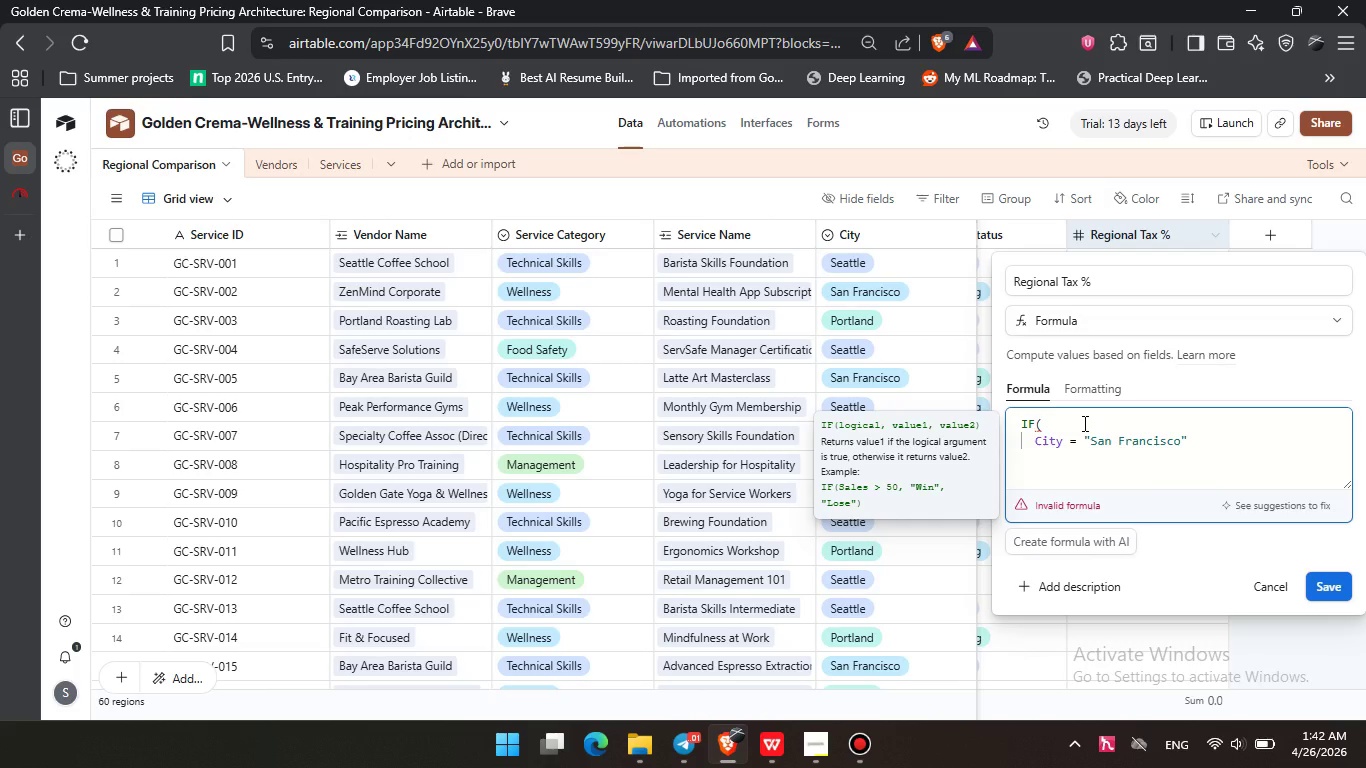 
key(Comma)
 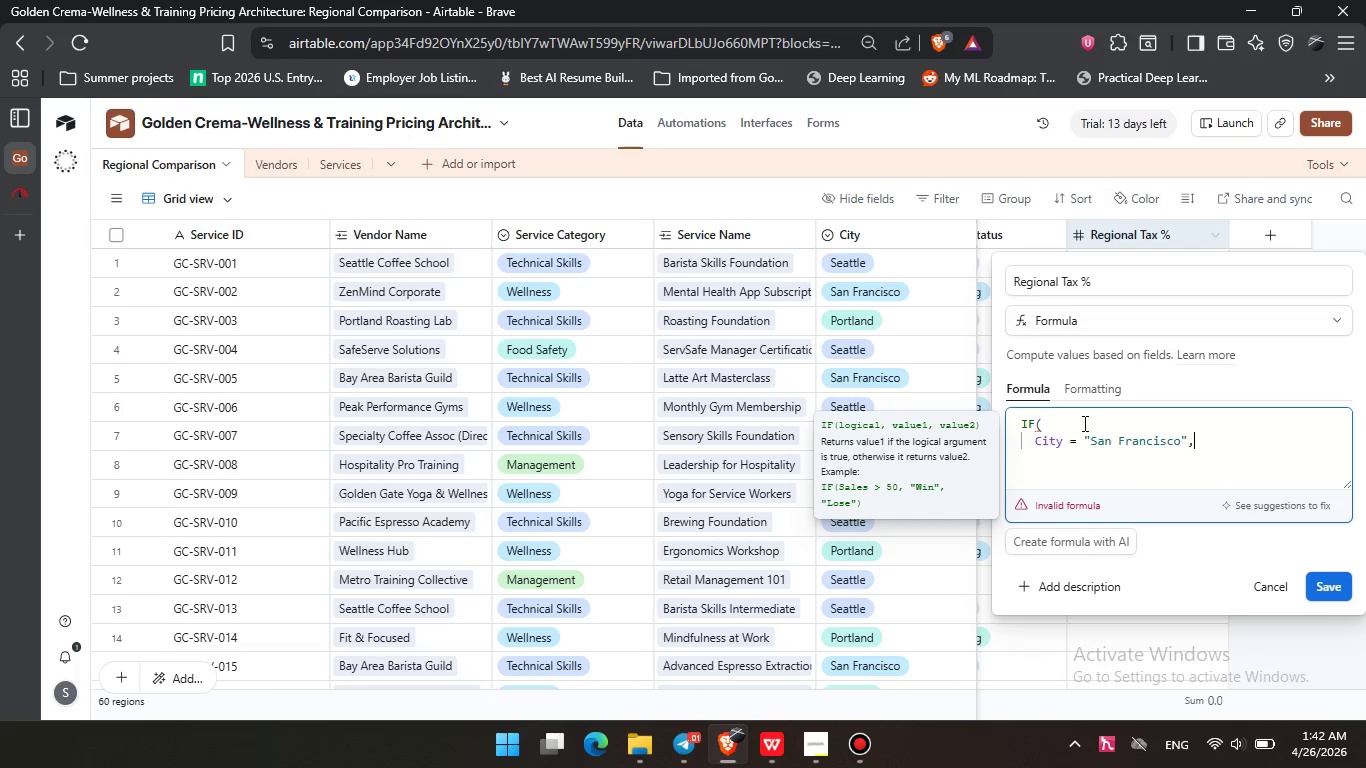 
key(Space)
 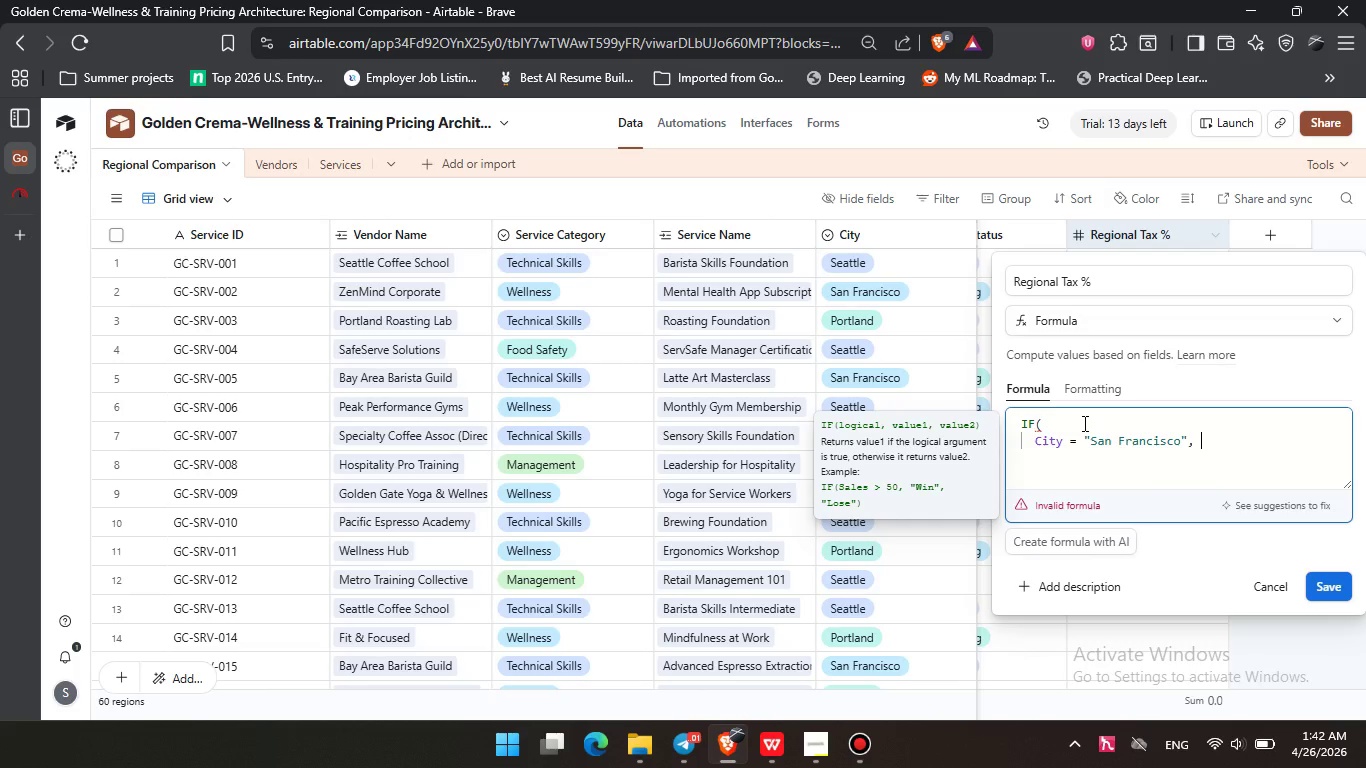 
key(Numpad0)
 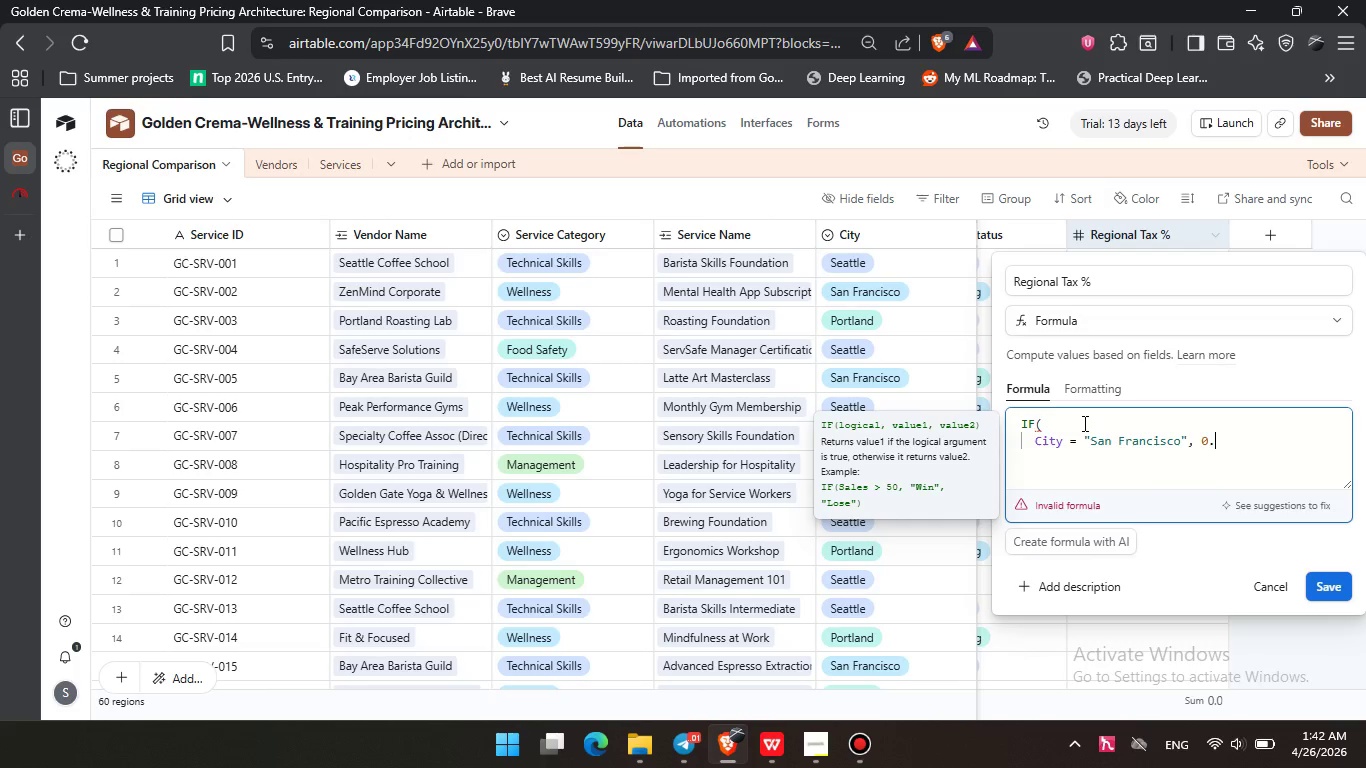 
key(NumpadDecimal)
 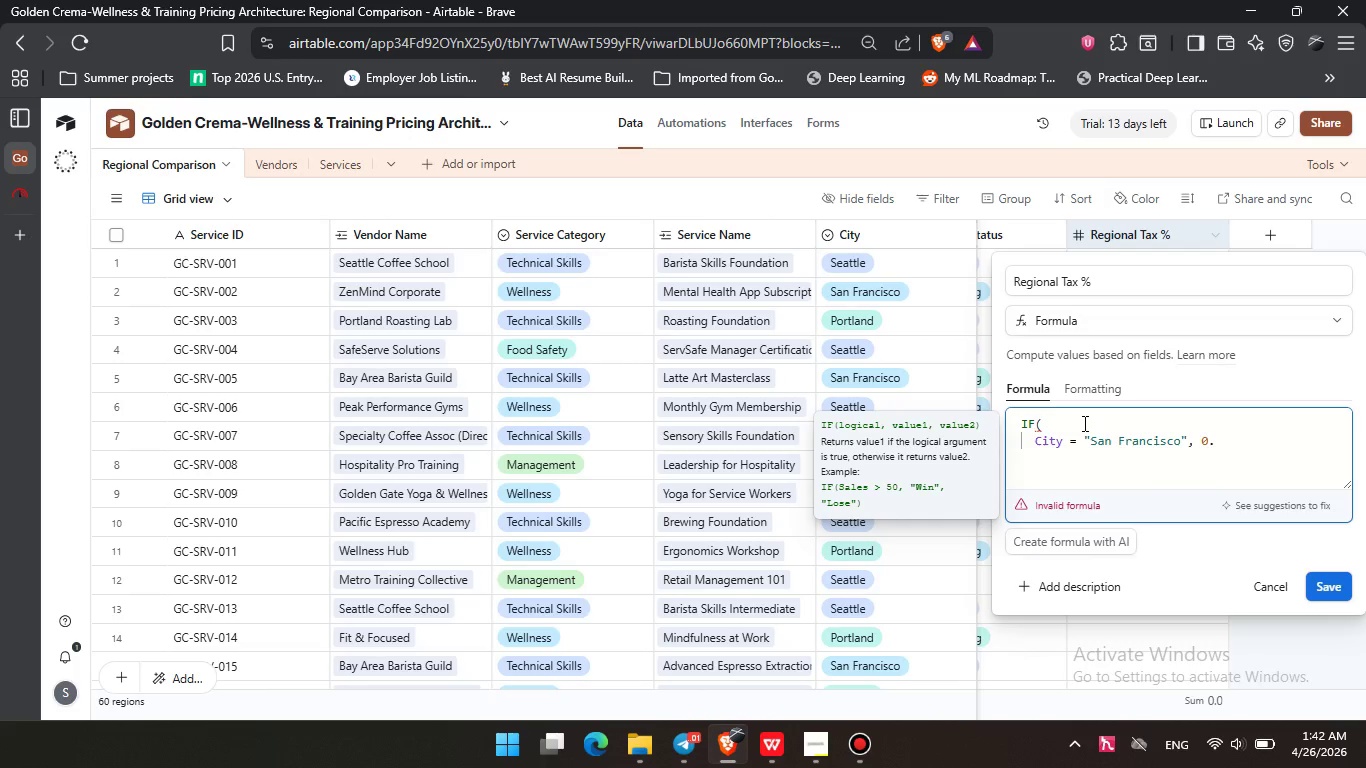 
key(Numpad1)
 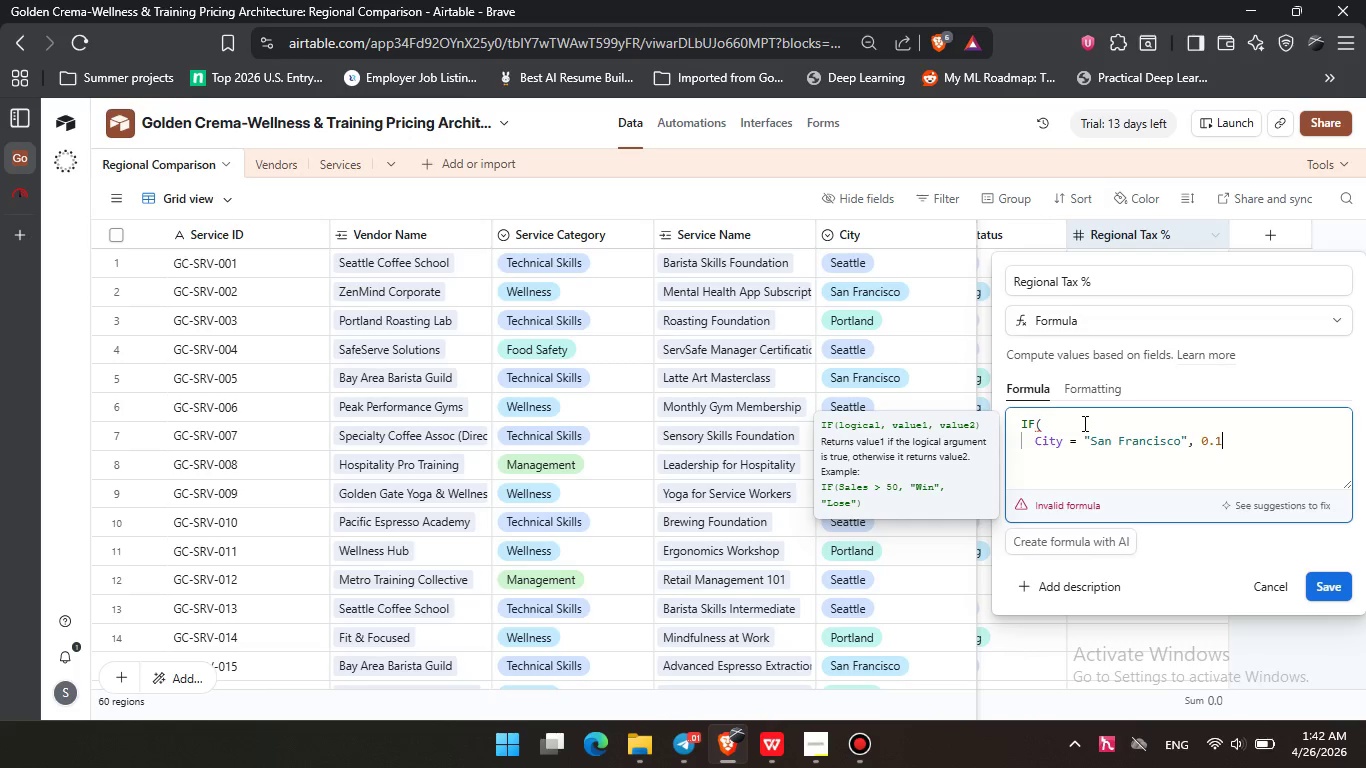 
key(Numpad0)
 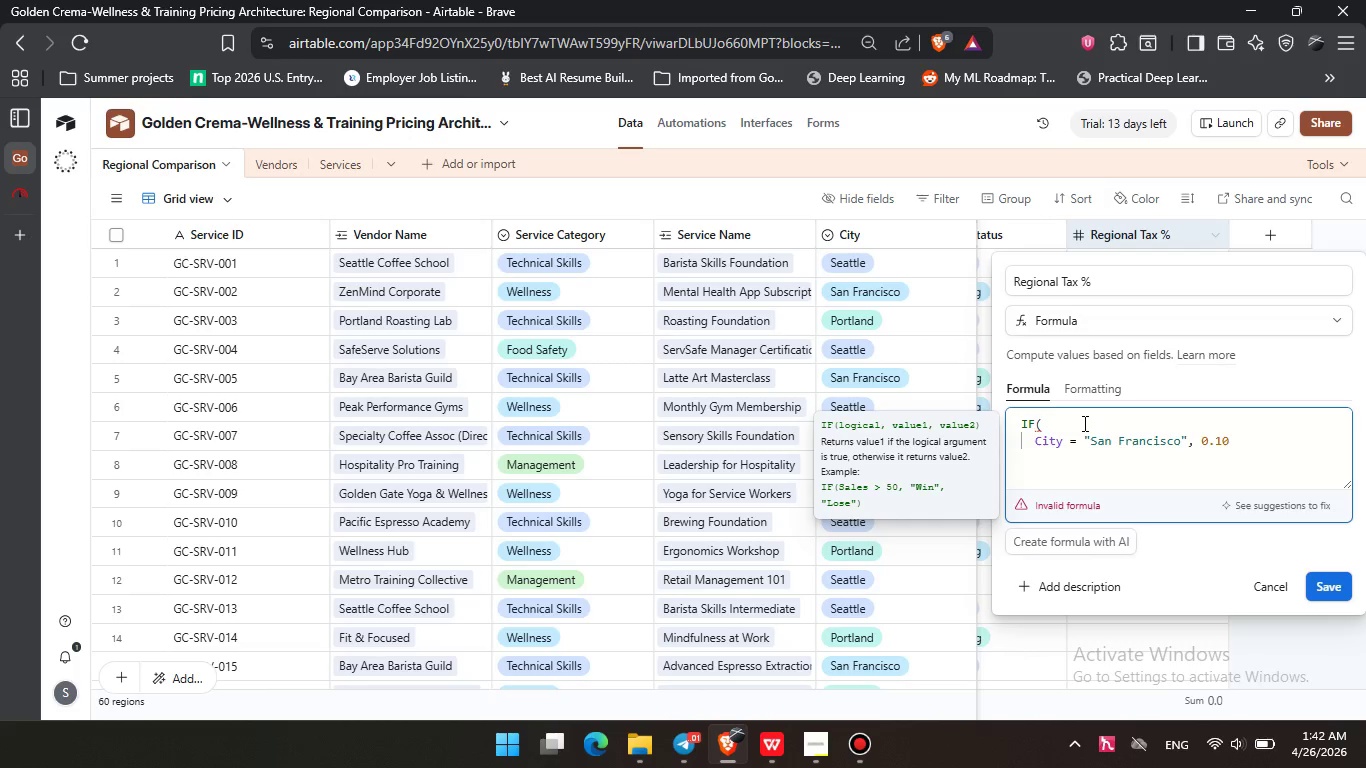 
key(Comma)
 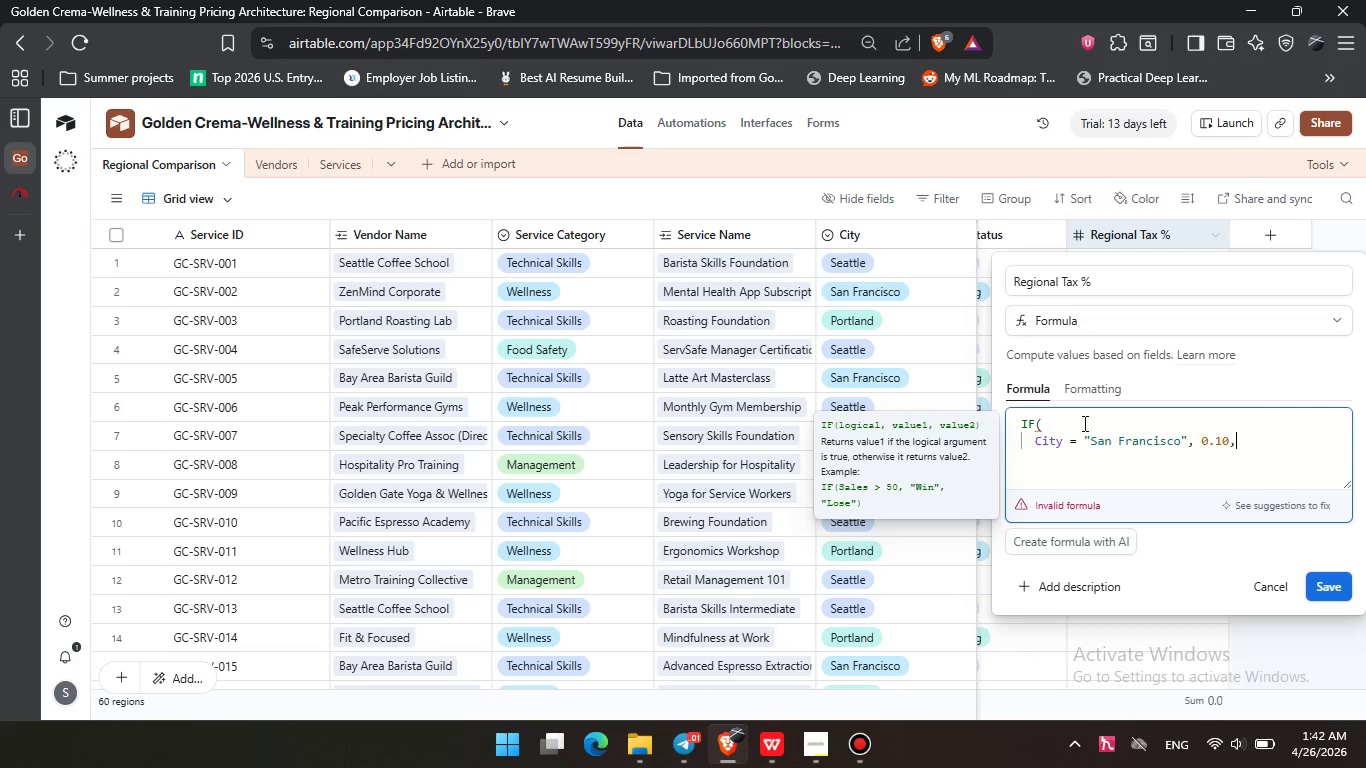 
key(Enter)
 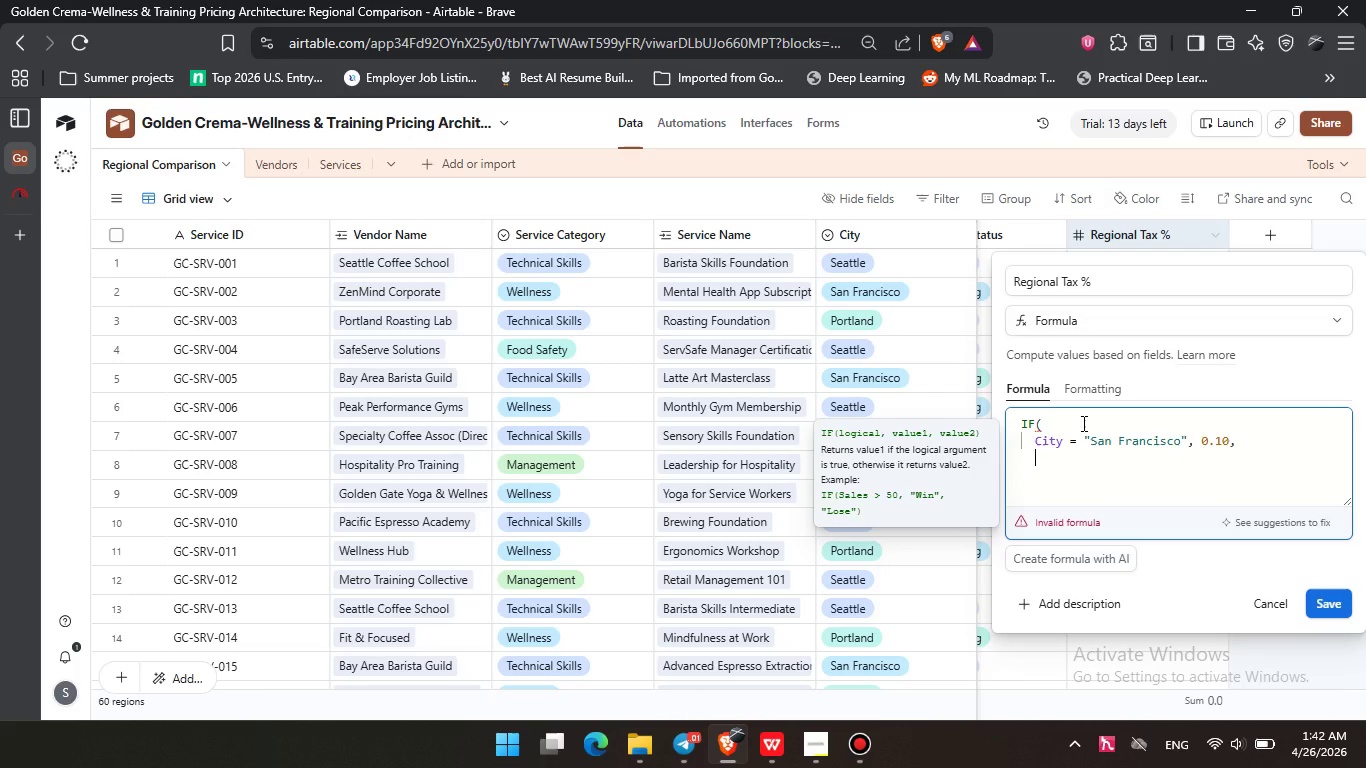 
key(Backspace)
type(if)
 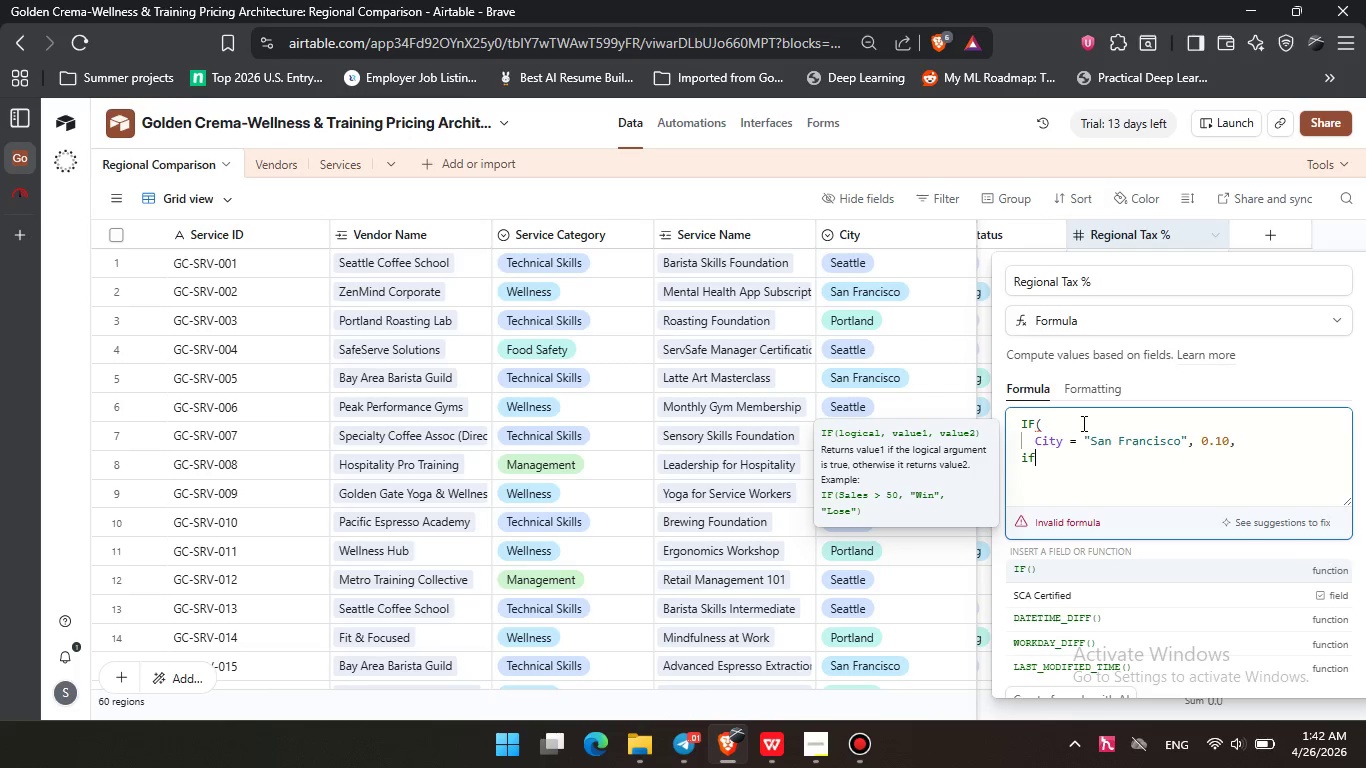 
key(Enter)
 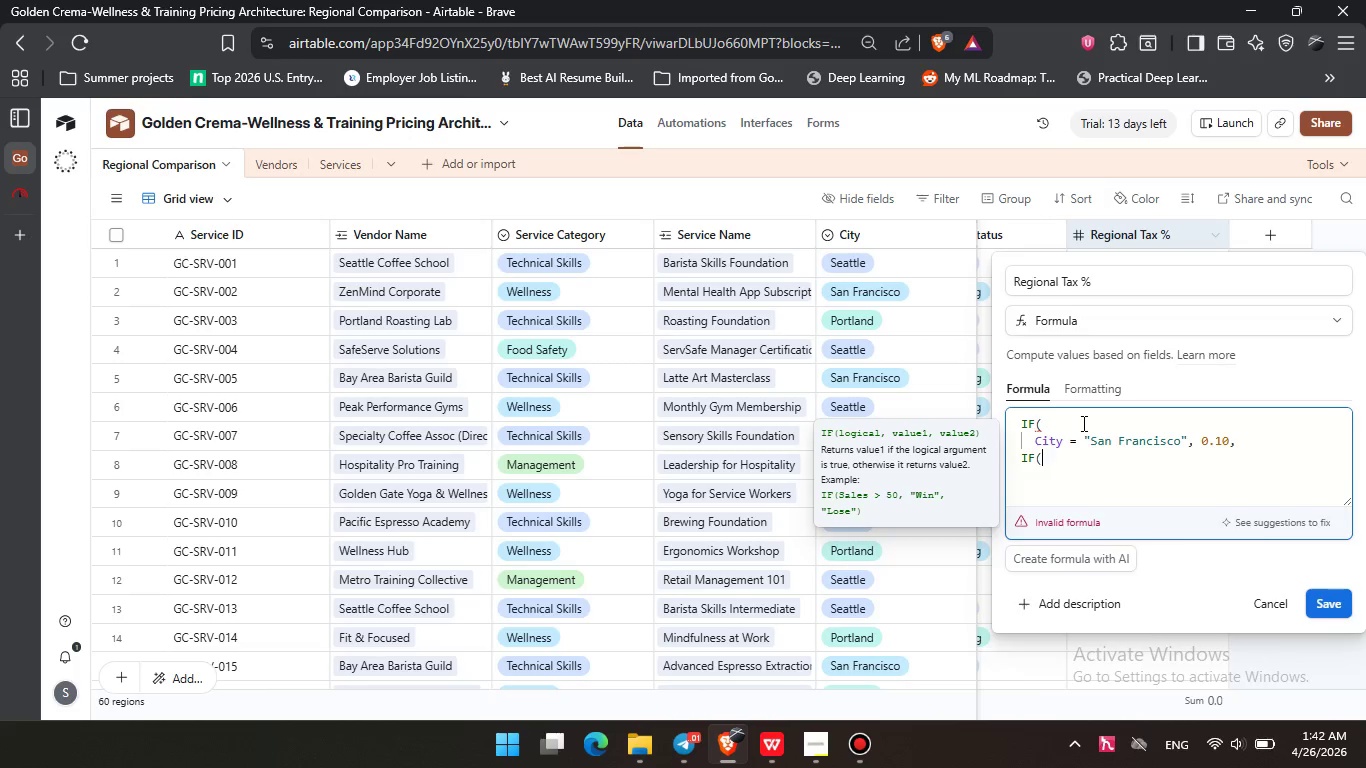 
key(Enter)
 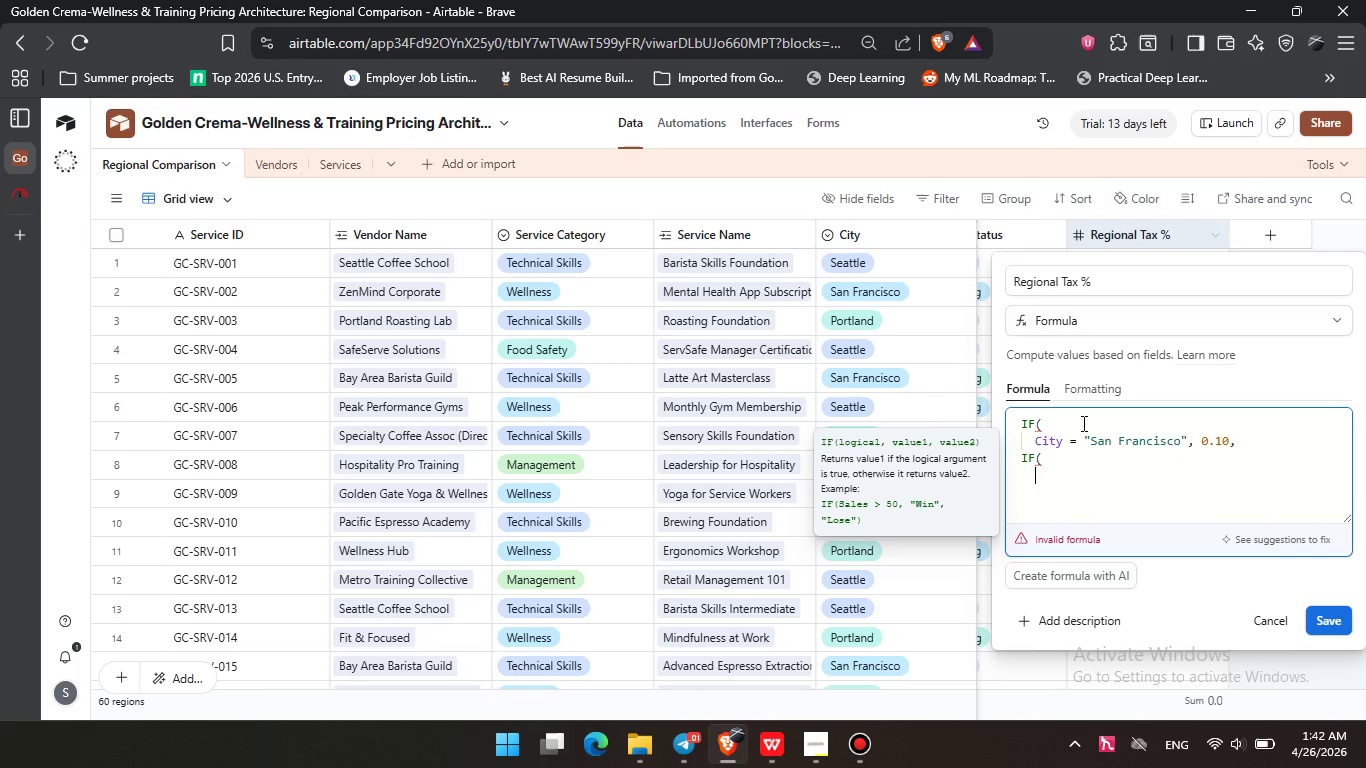 
type(vity)
 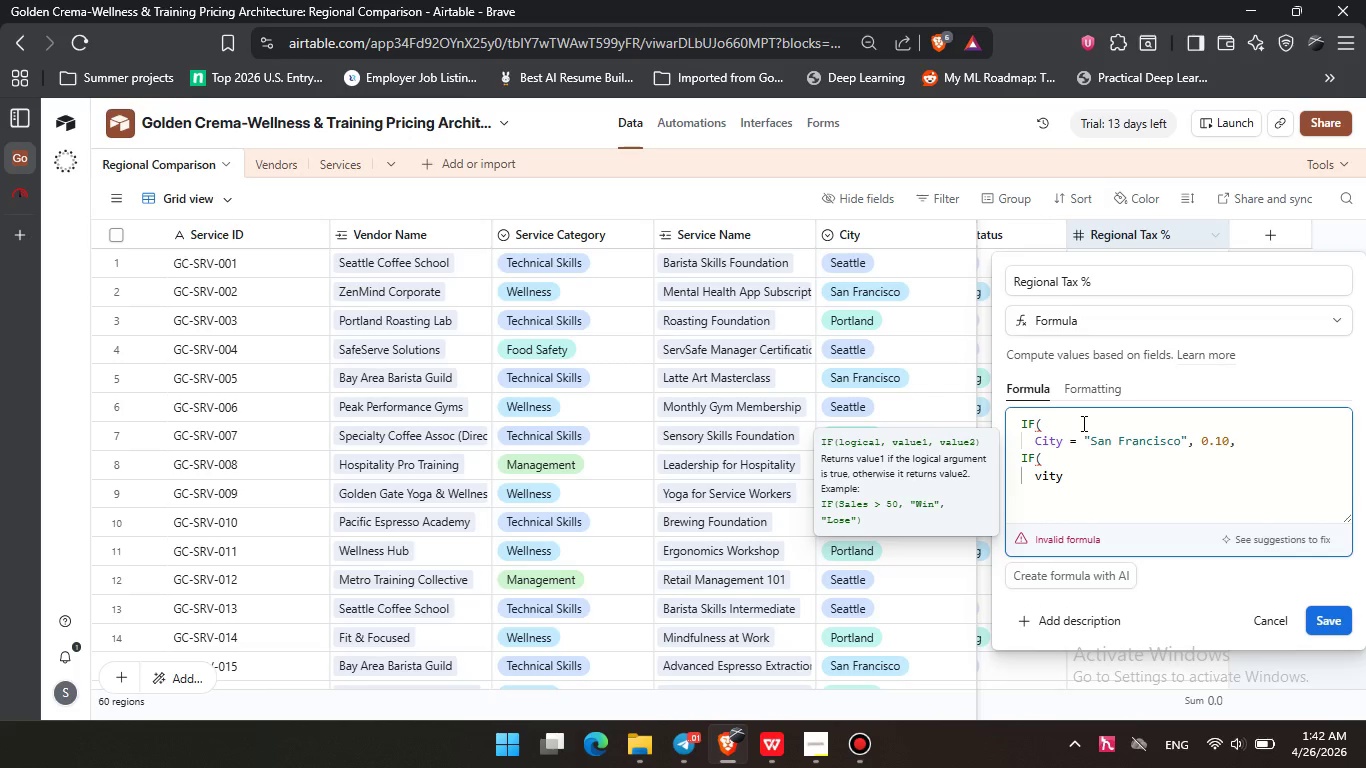 
key(Enter)
 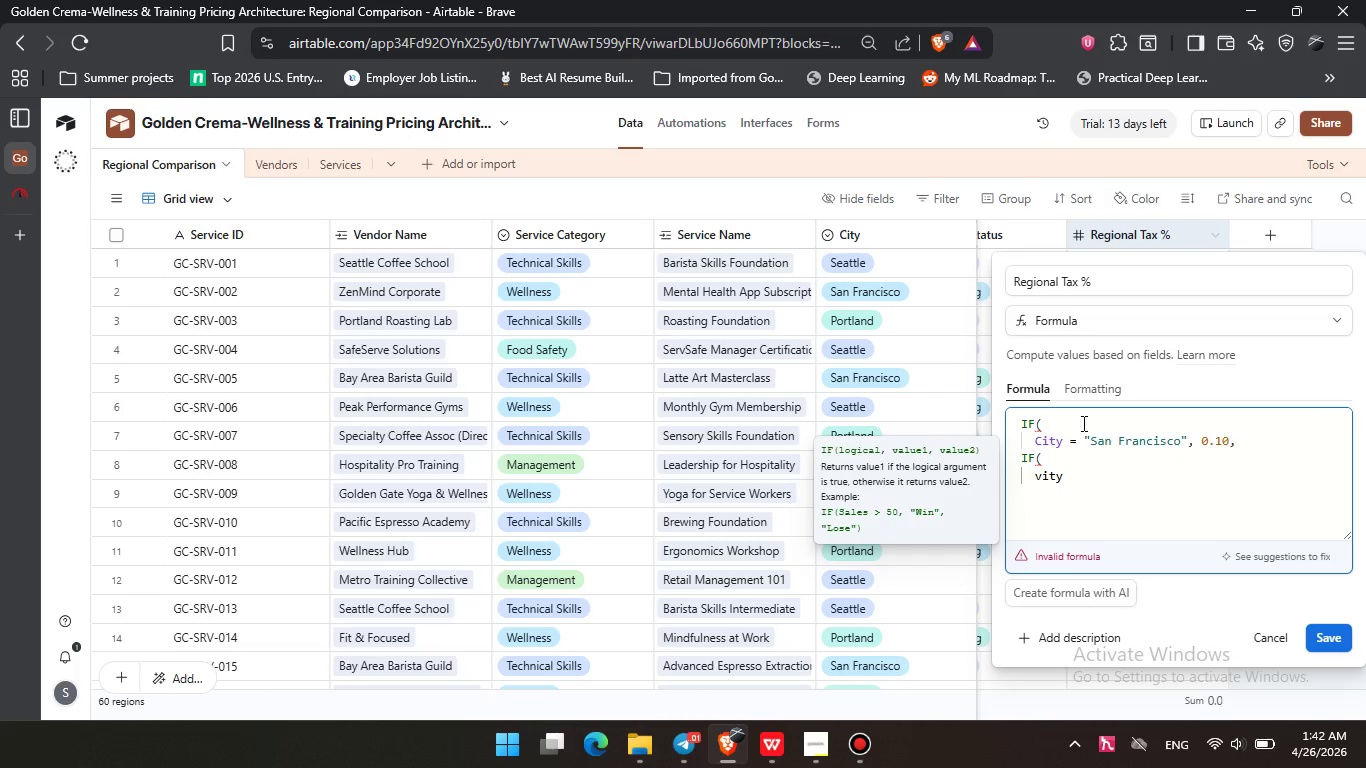 
key(Backspace)
key(Backspace)
key(Backspace)
key(Backspace)
key(Backspace)
key(Backspace)
type(cott)
key(Backspace)
type(y)
key(Backspace)
key(Backspace)
key(Backspace)
key(Backspace)
type(city)
 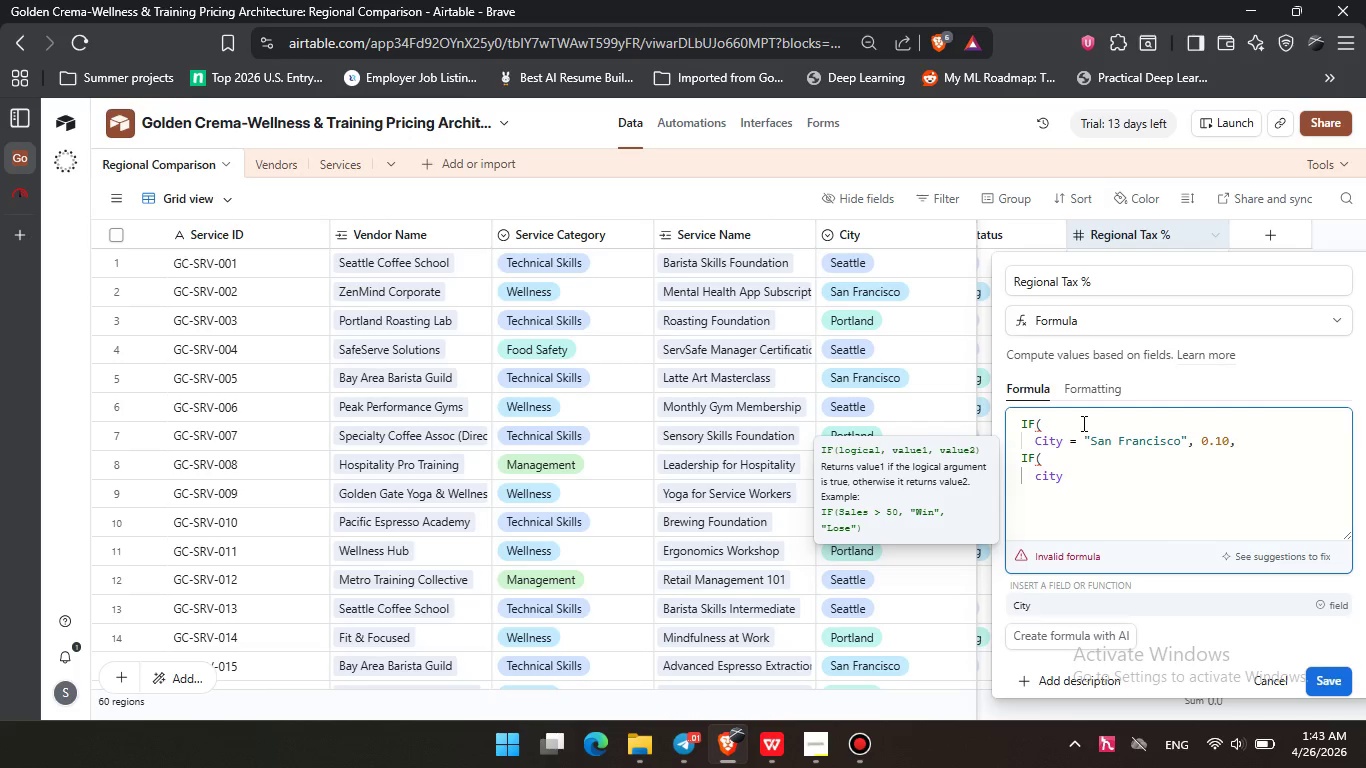 
key(Enter)
 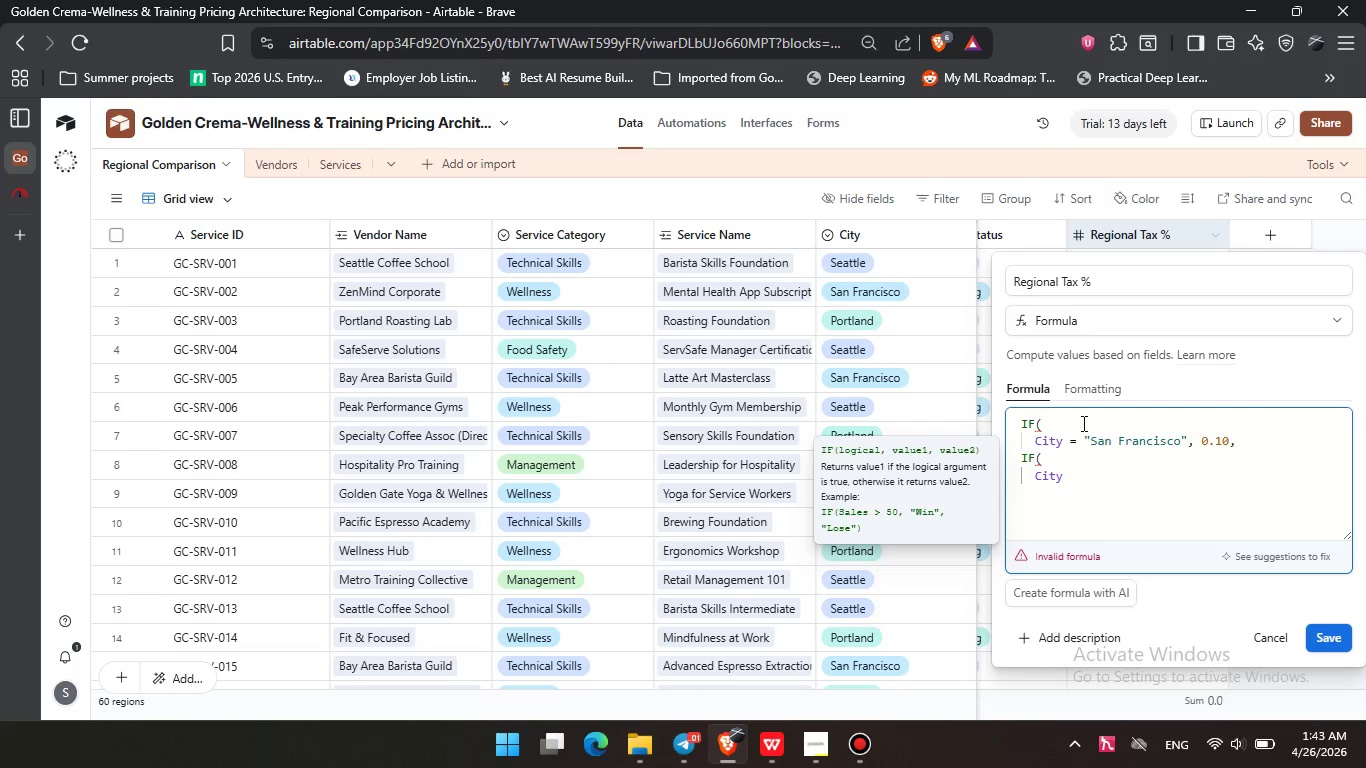 
type( = "San F)
key(Backspace)
key(Backspace)
key(Backspace)
key(Backspace)
key(Backspace)
type(Seattle)
 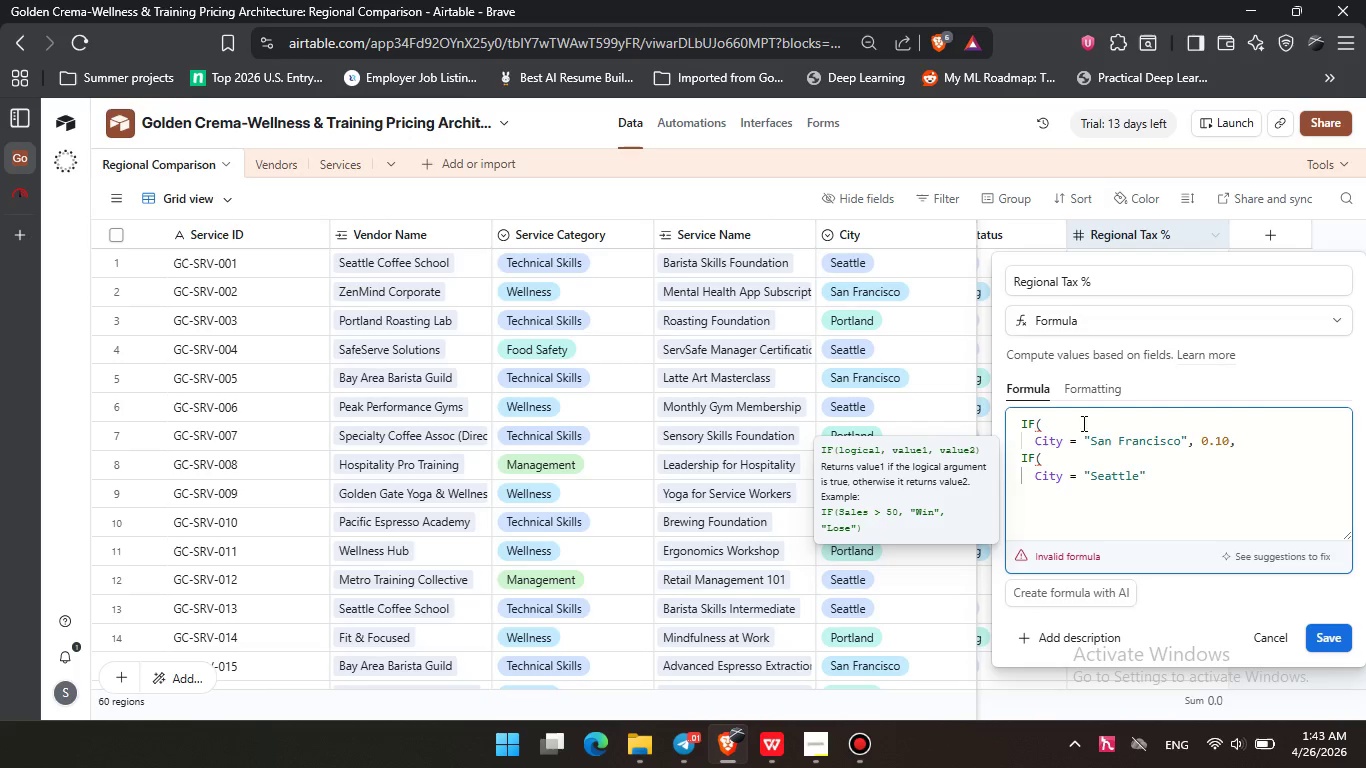 
left_click([1186, 477])
 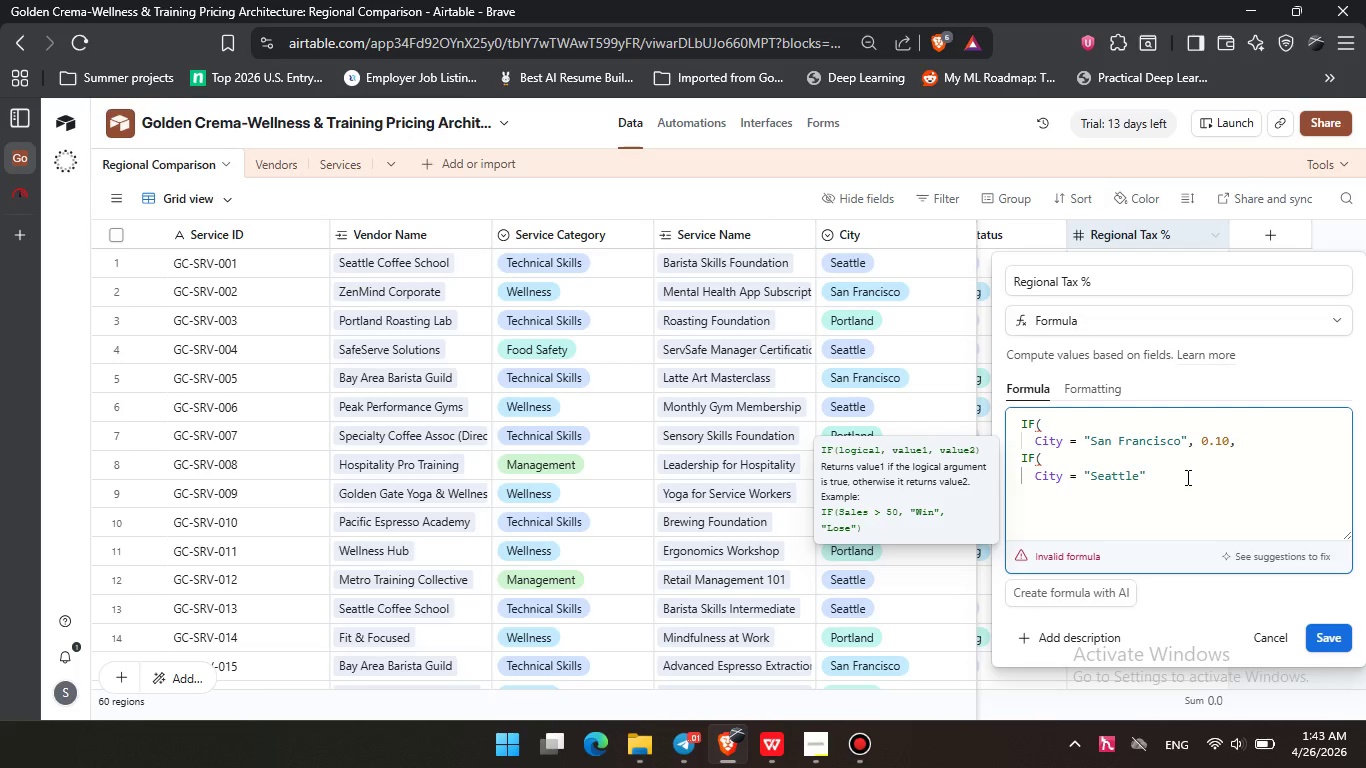 
key(Comma)
 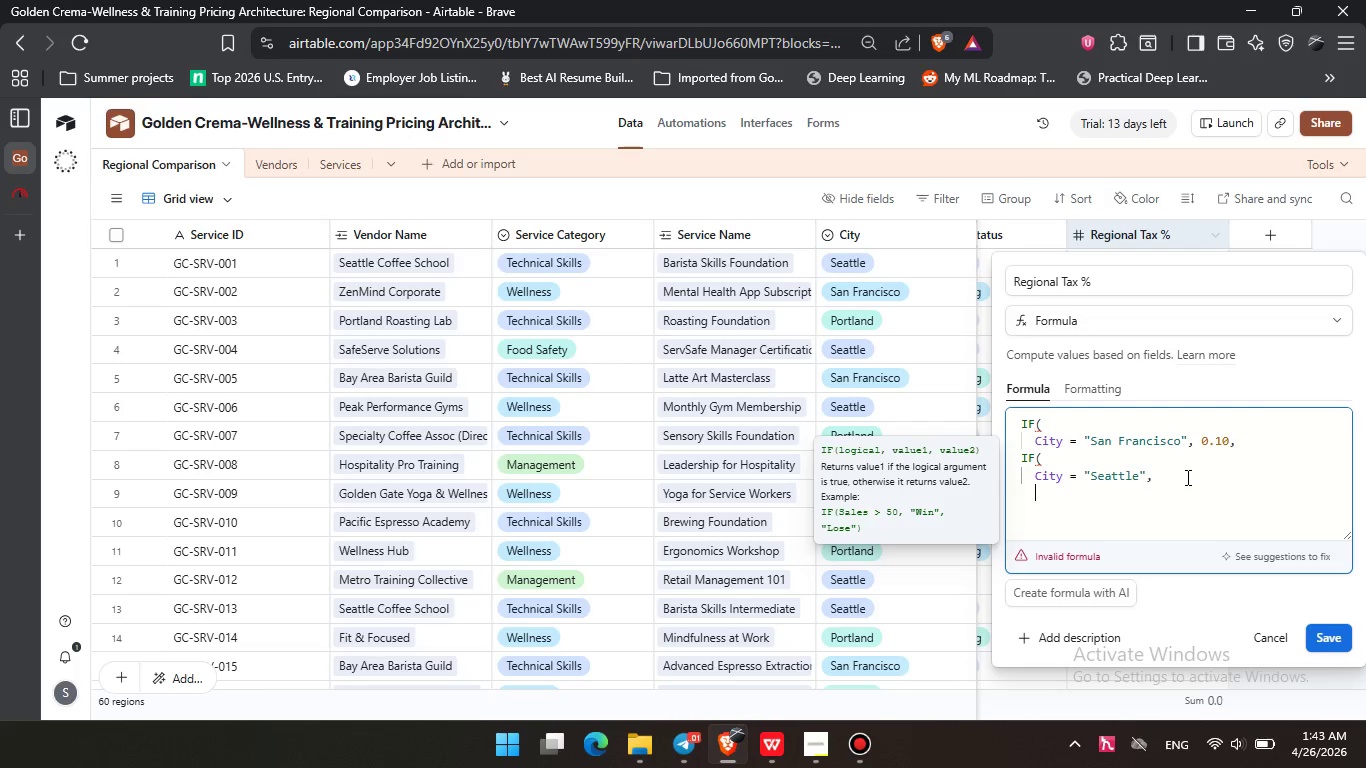 
key(Enter)
 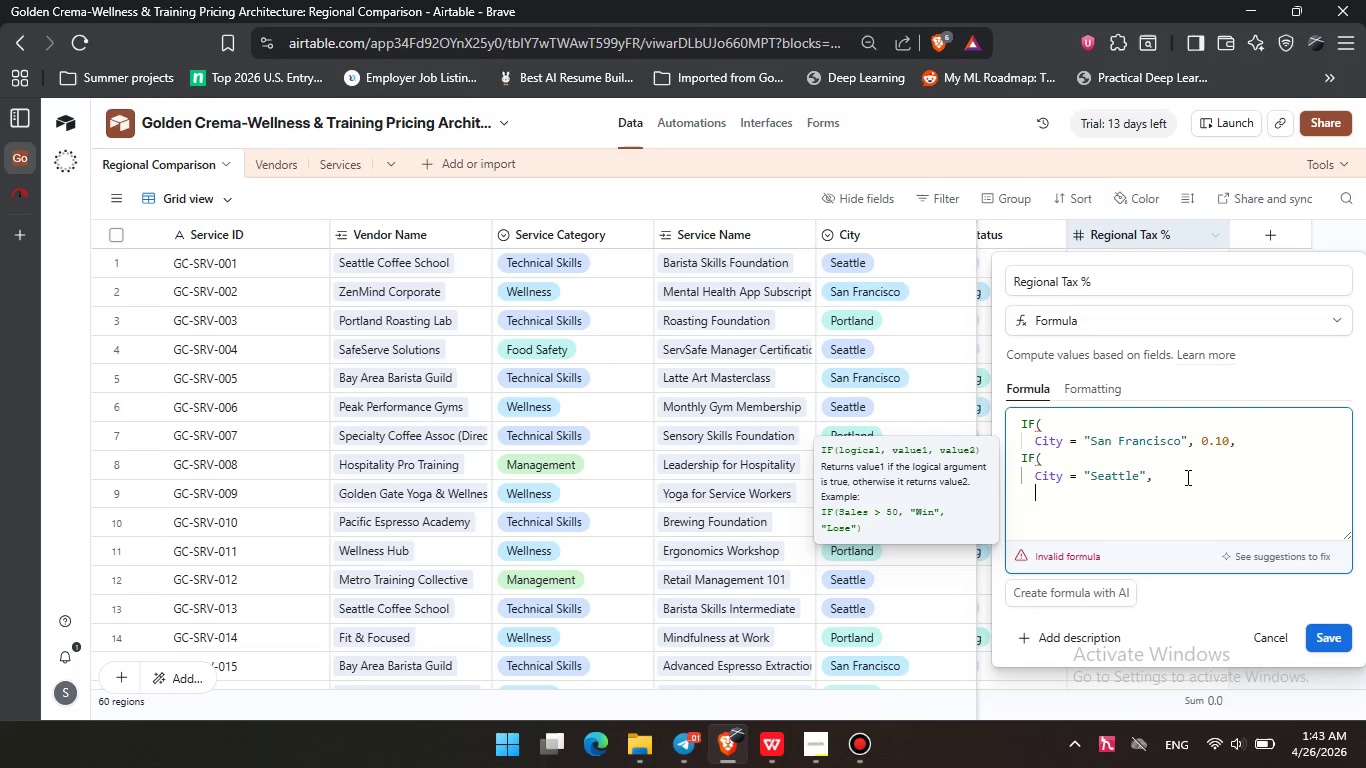 
key(Backspace)
type(if)
 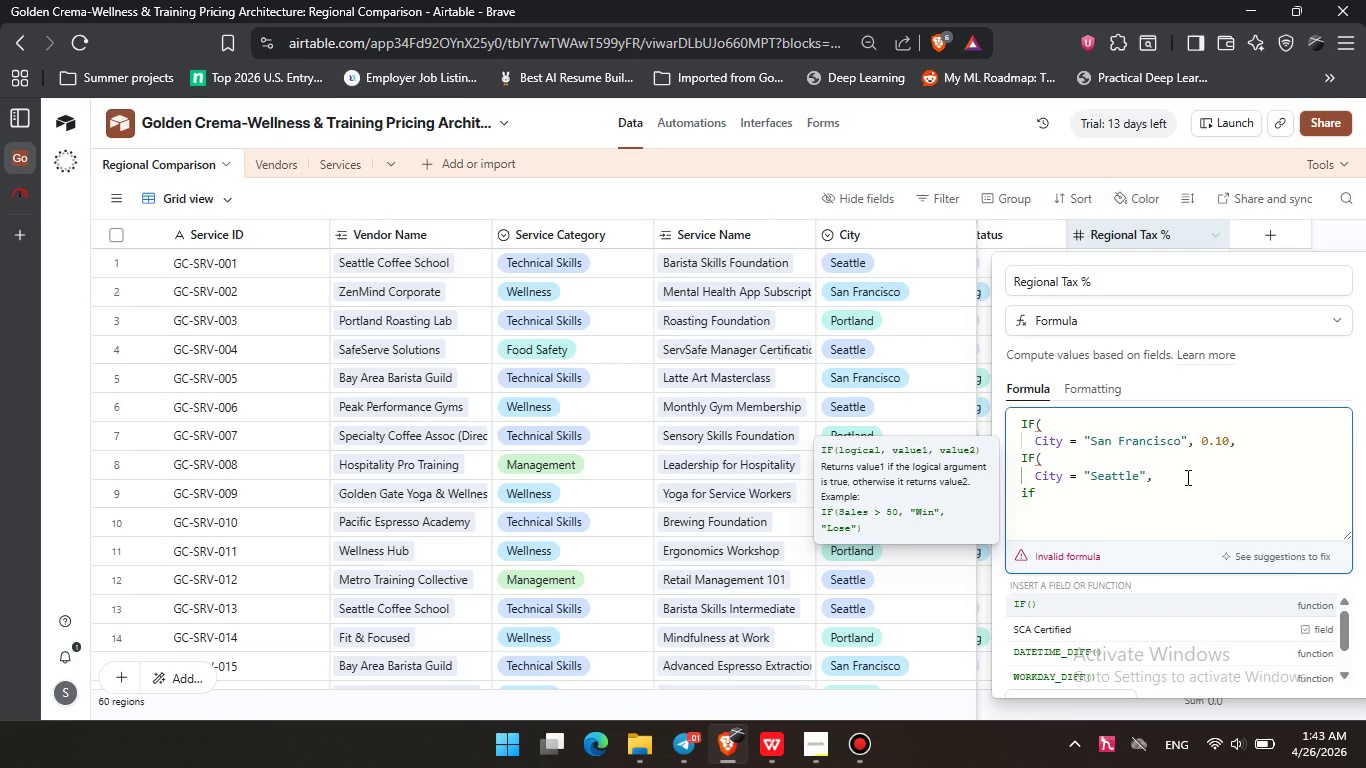 
key(Enter)
 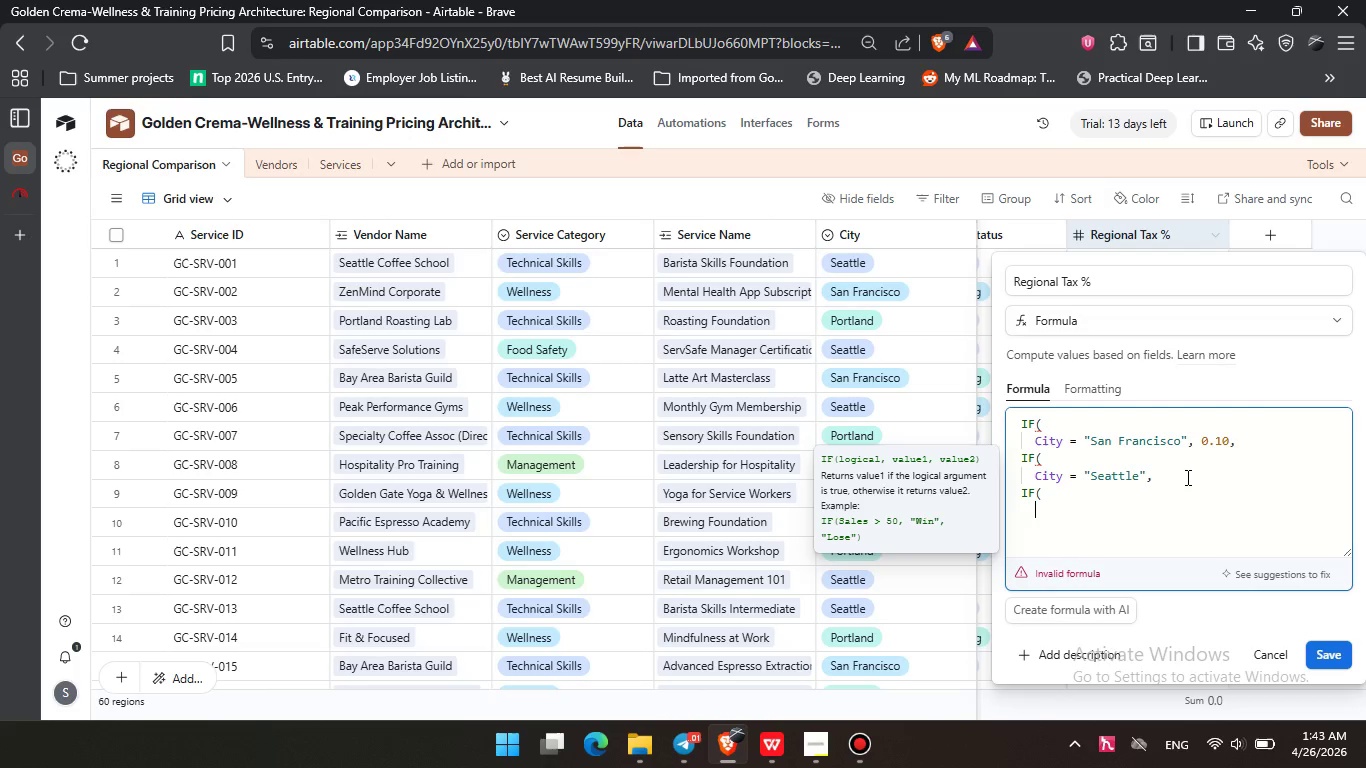 
key(Enter)
 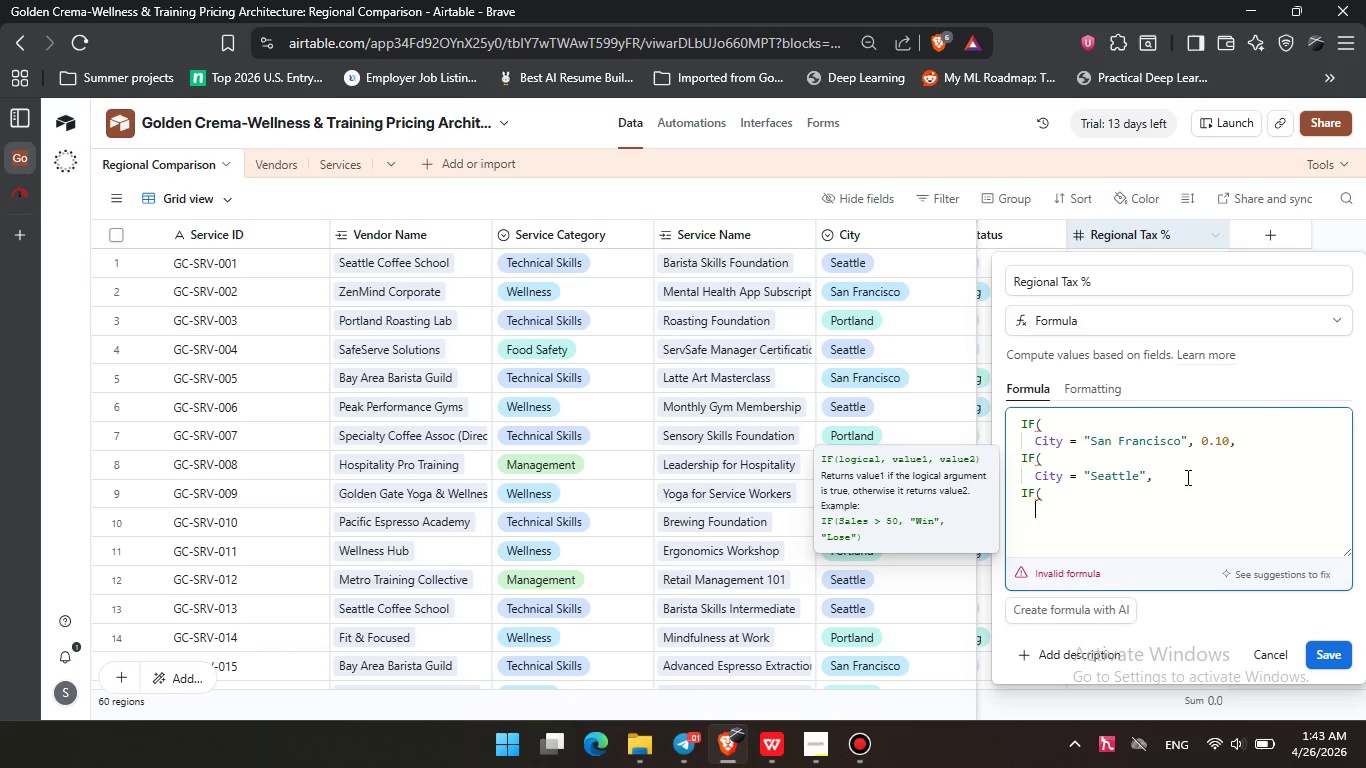 
type(cit)
 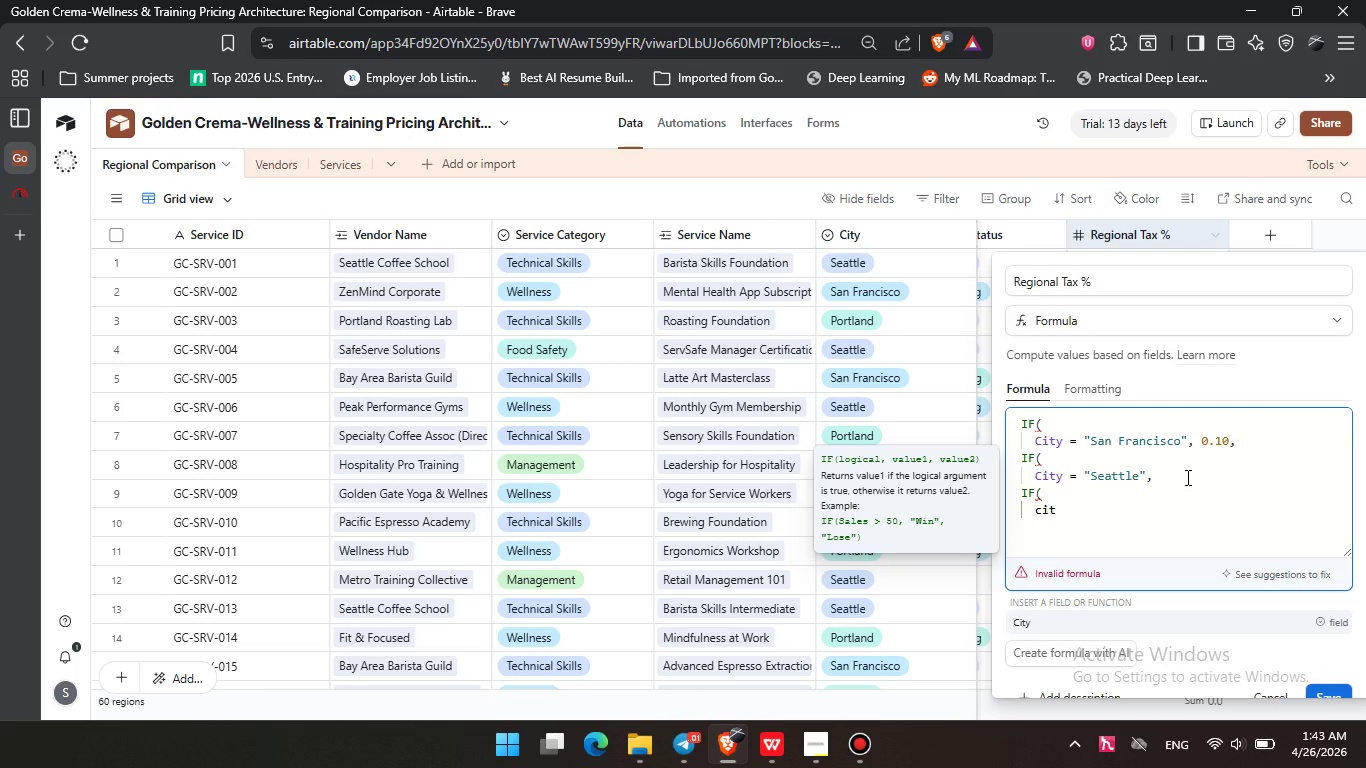 
key(Enter)
 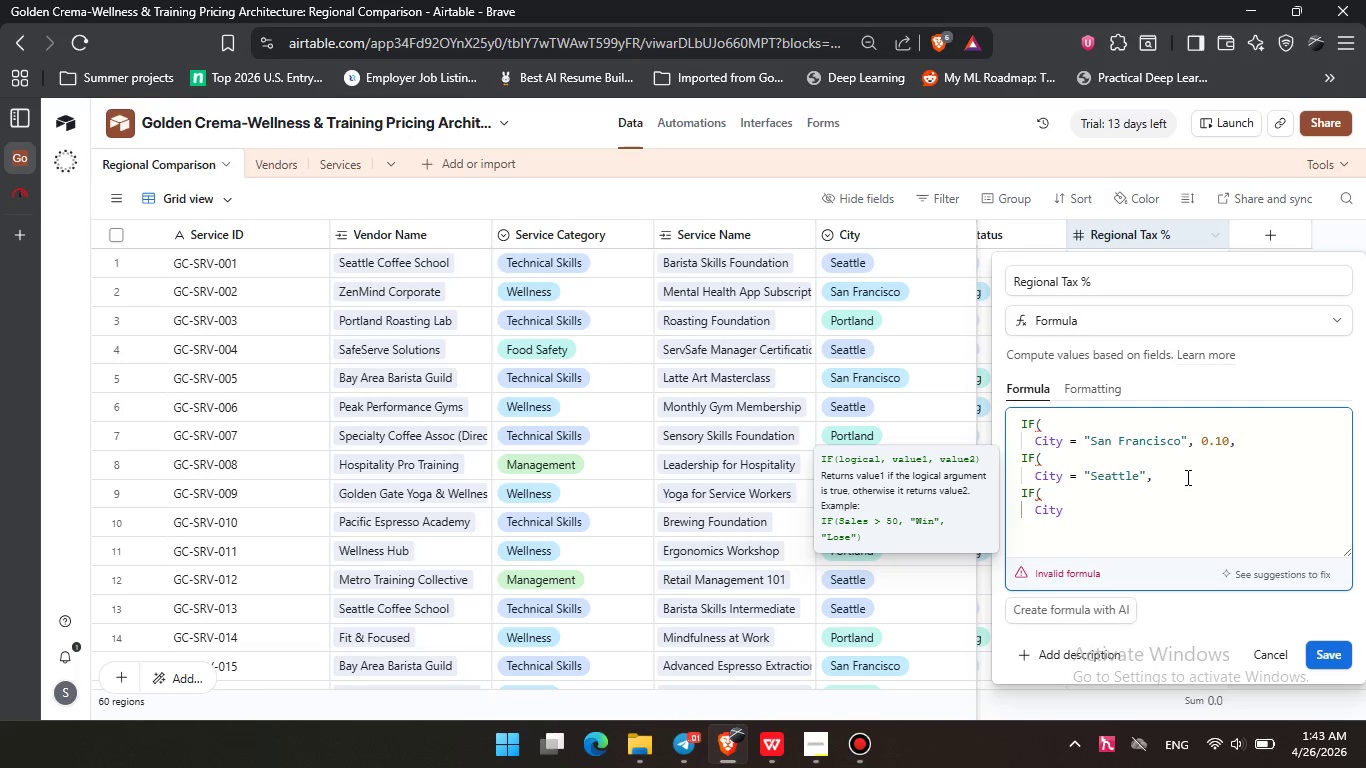 
type( = "Portland)
 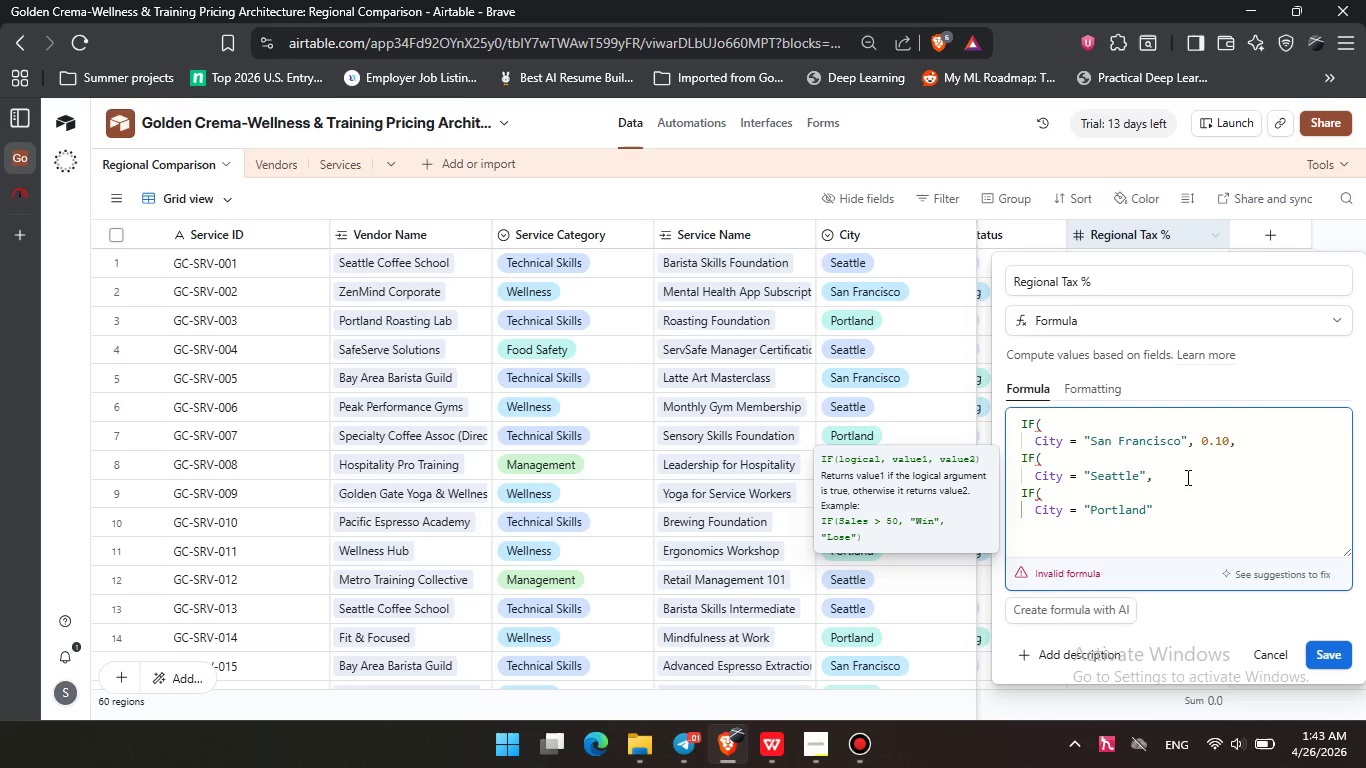 
left_click([1181, 503])
 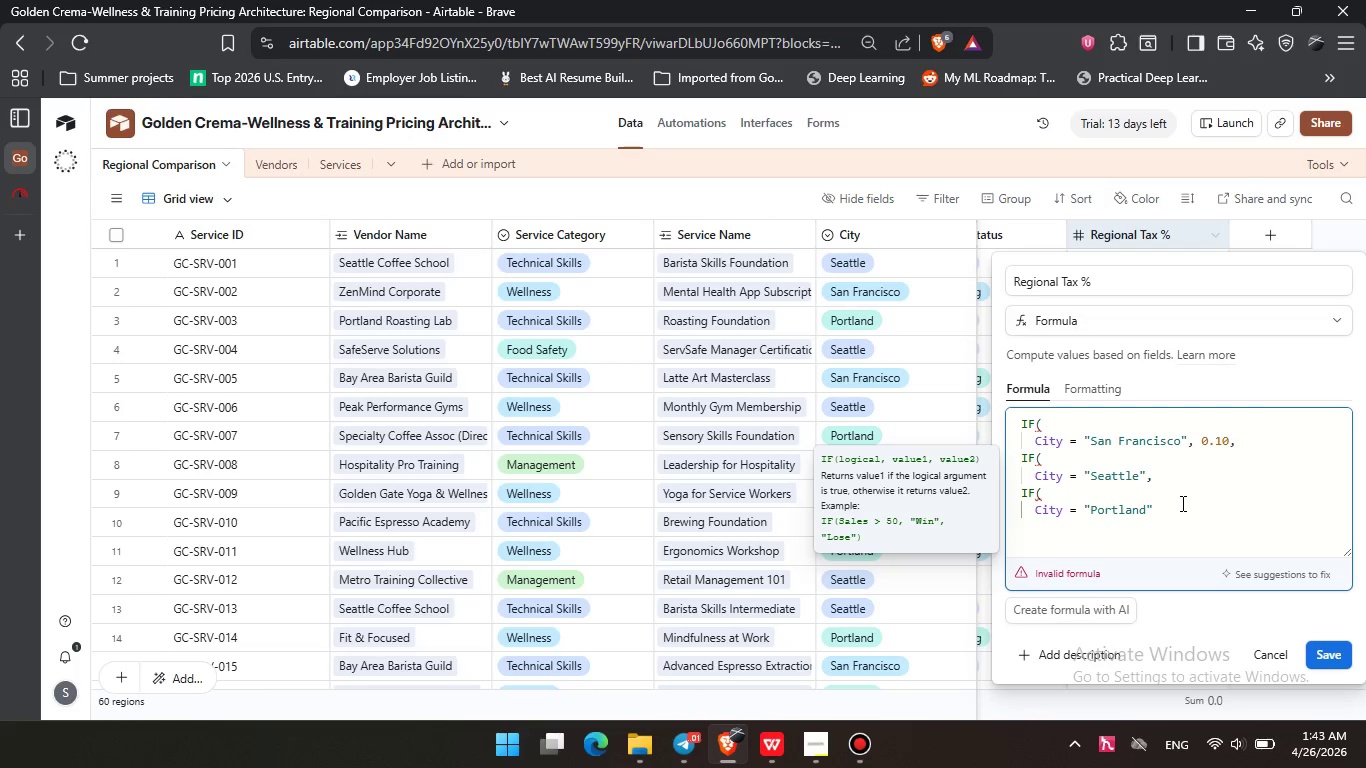 
key(Comma)
 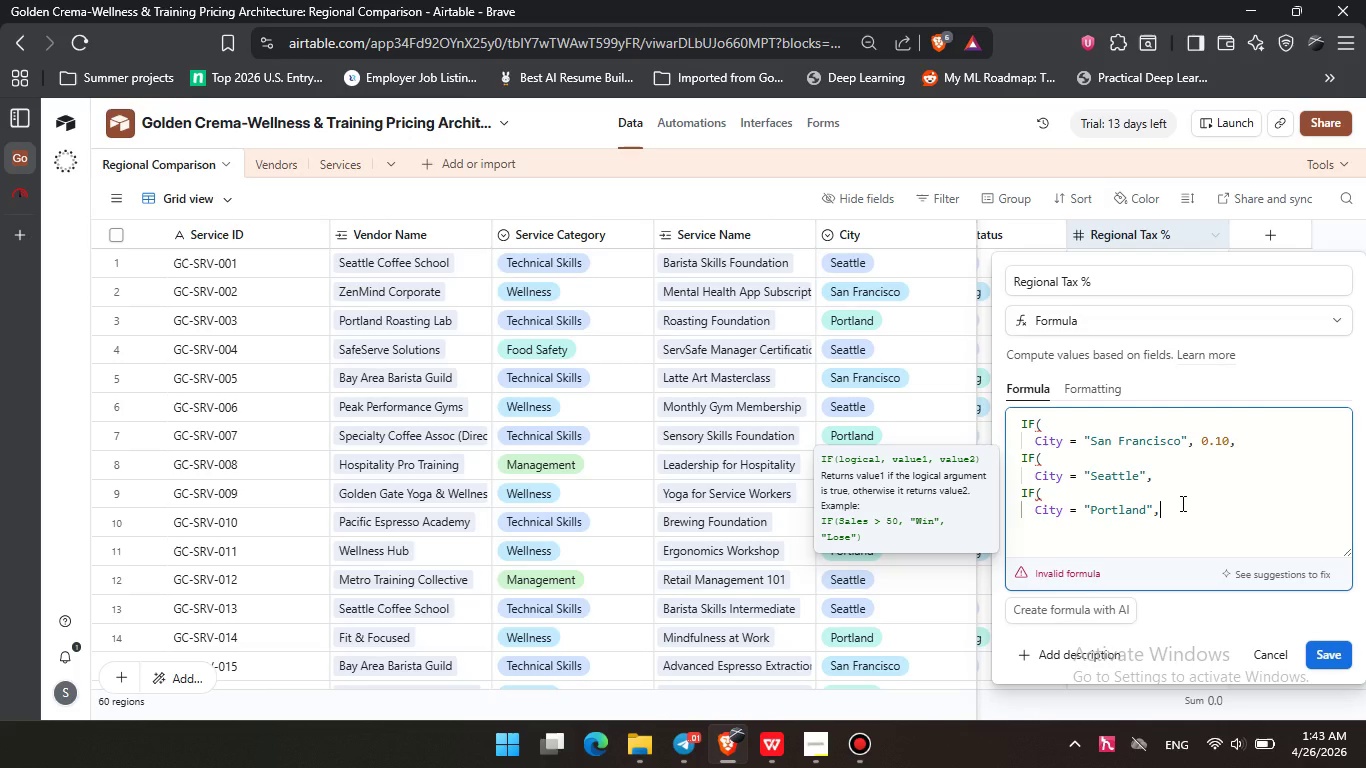 
key(Space)
 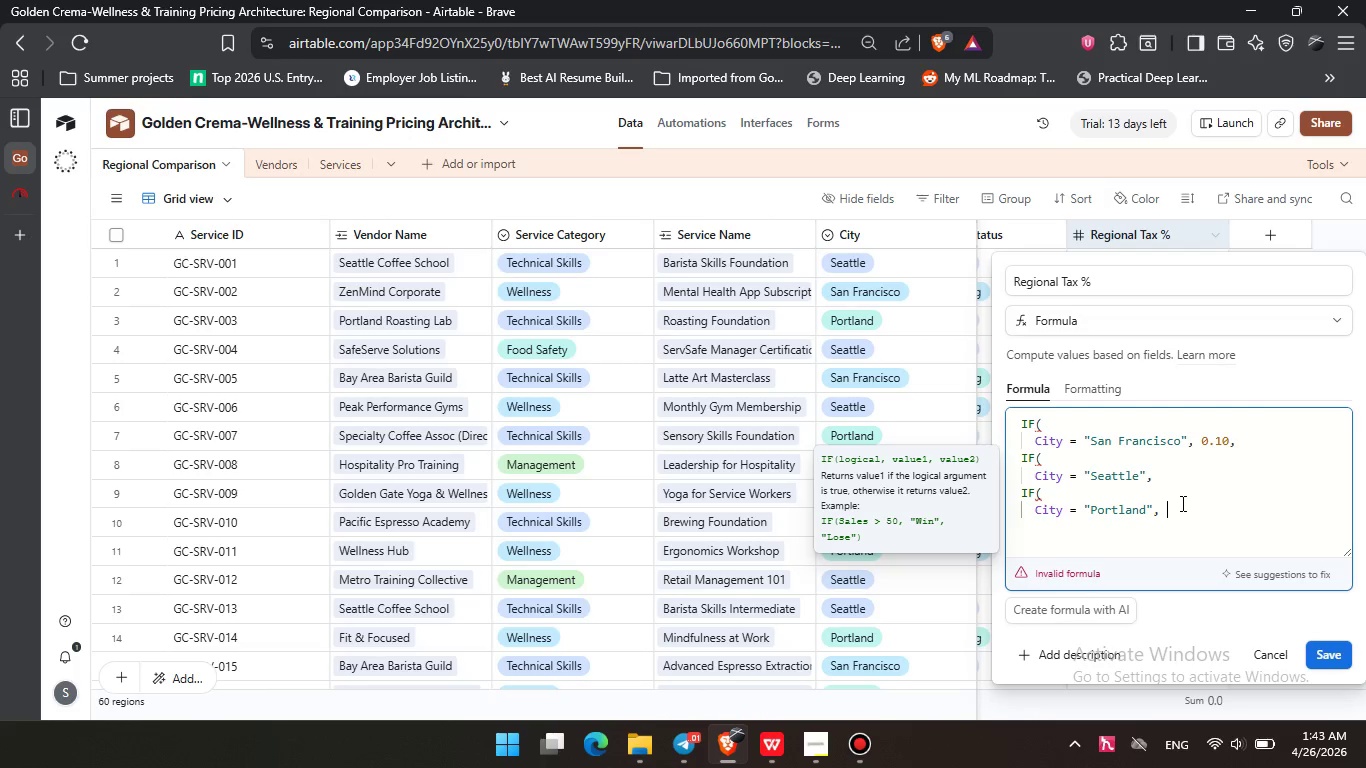 
key(Numpad0)
 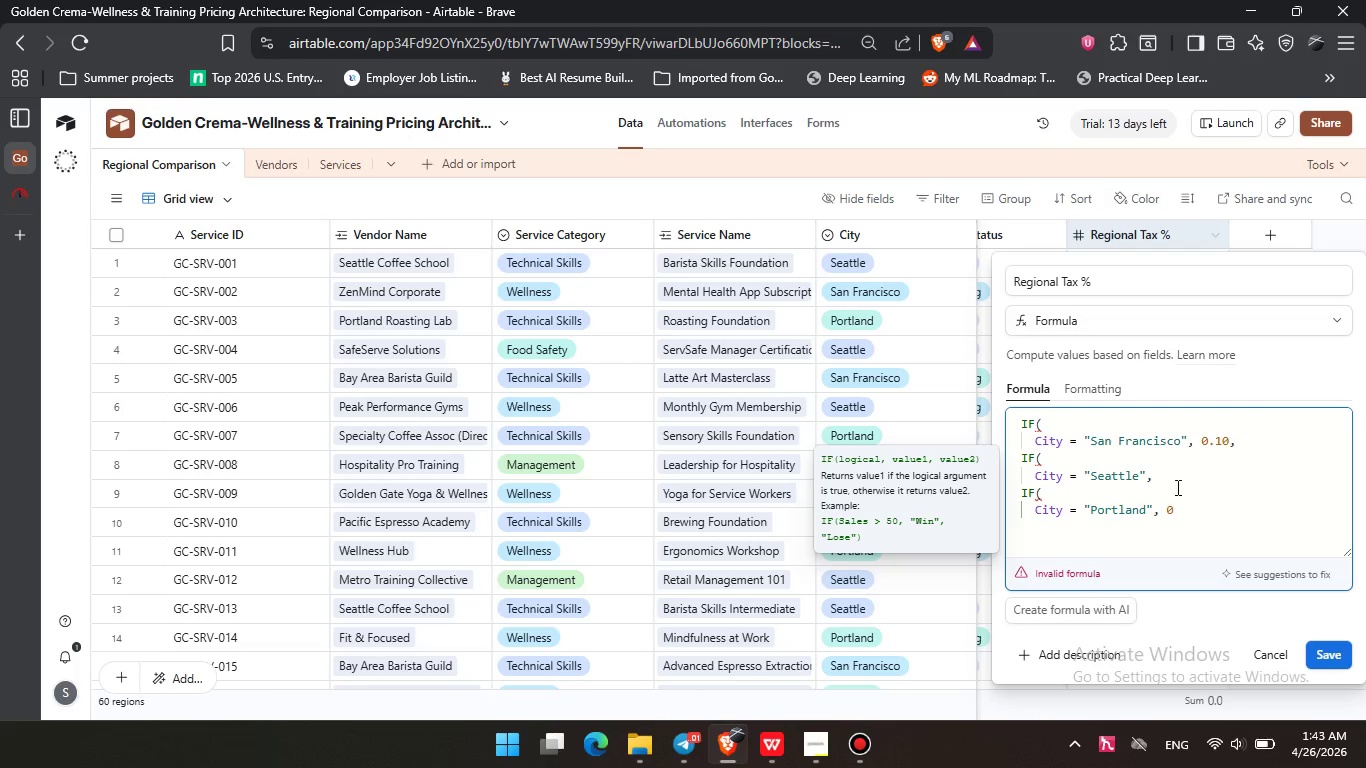 
left_click([1175, 484])
 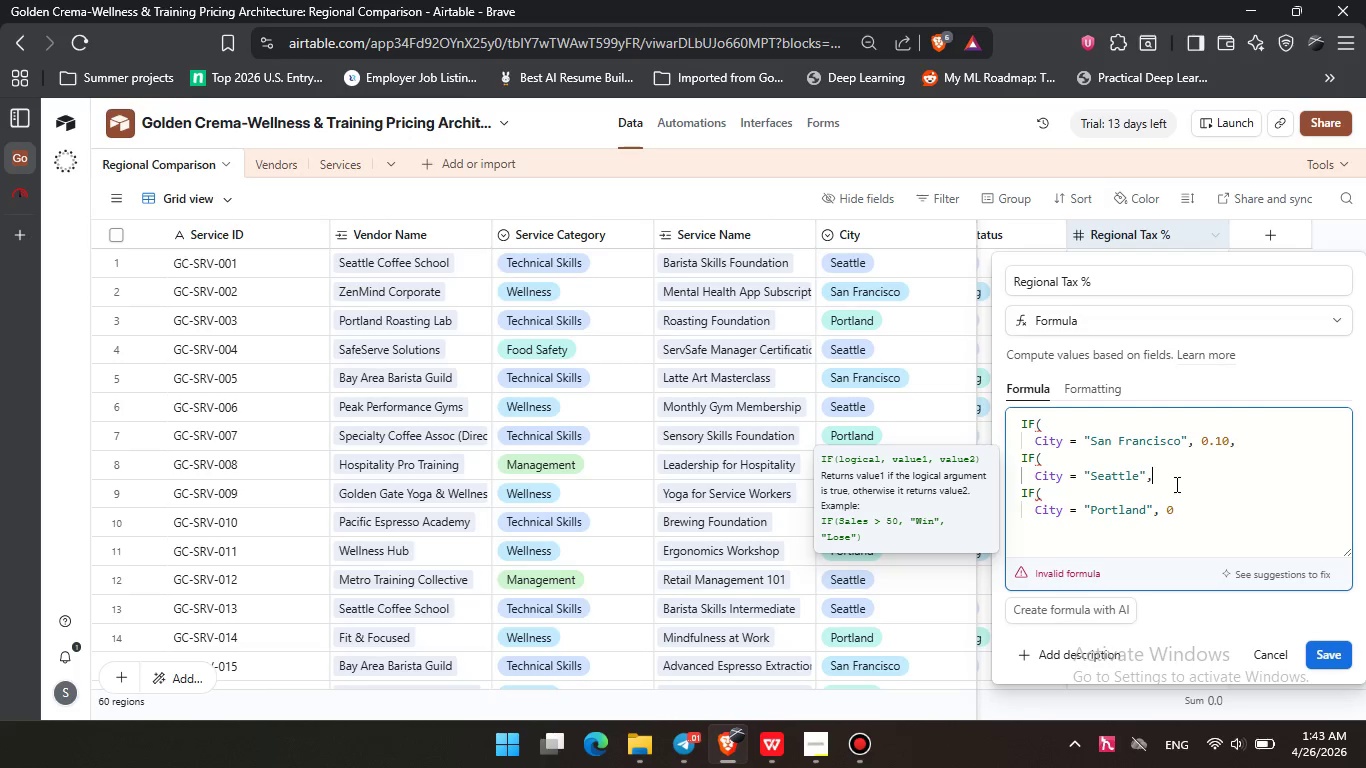 
key(Space)
 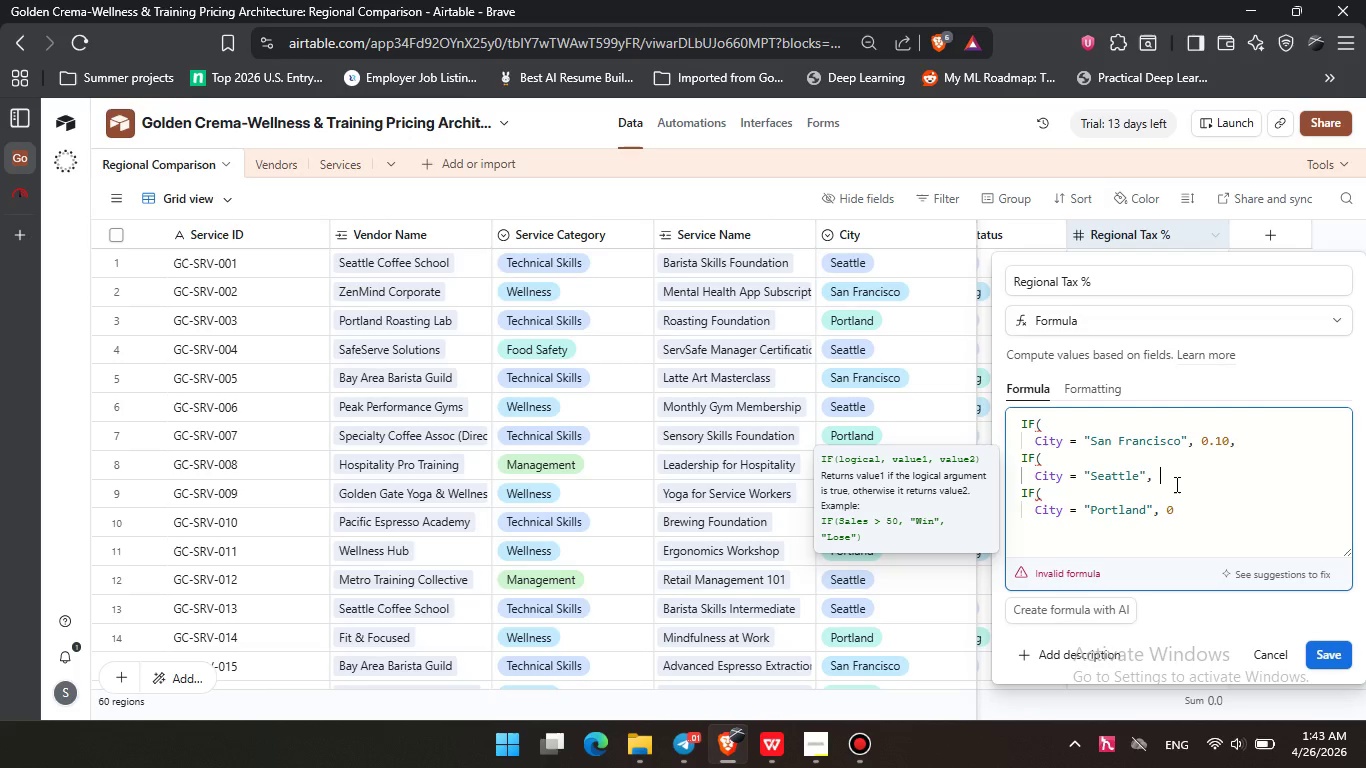 
key(Numpad0)
 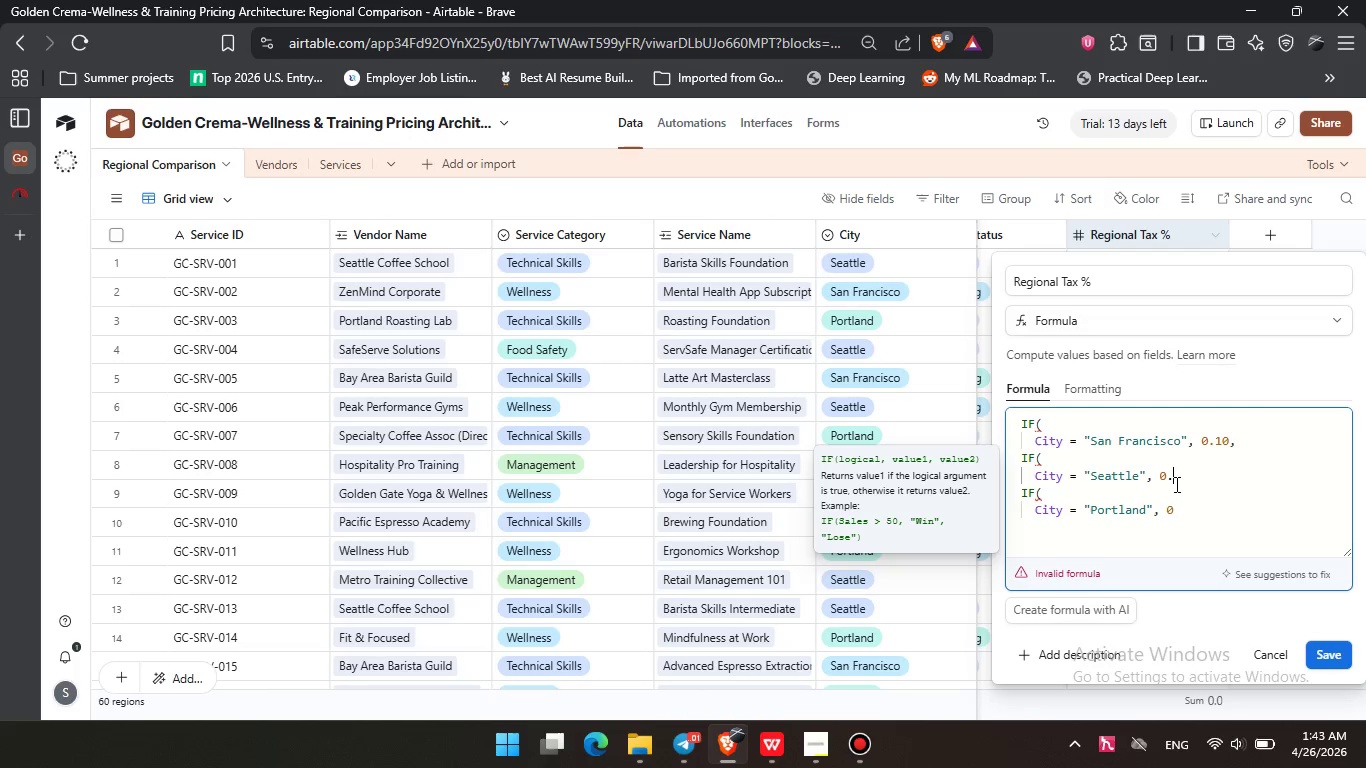 
key(NumpadDecimal)
 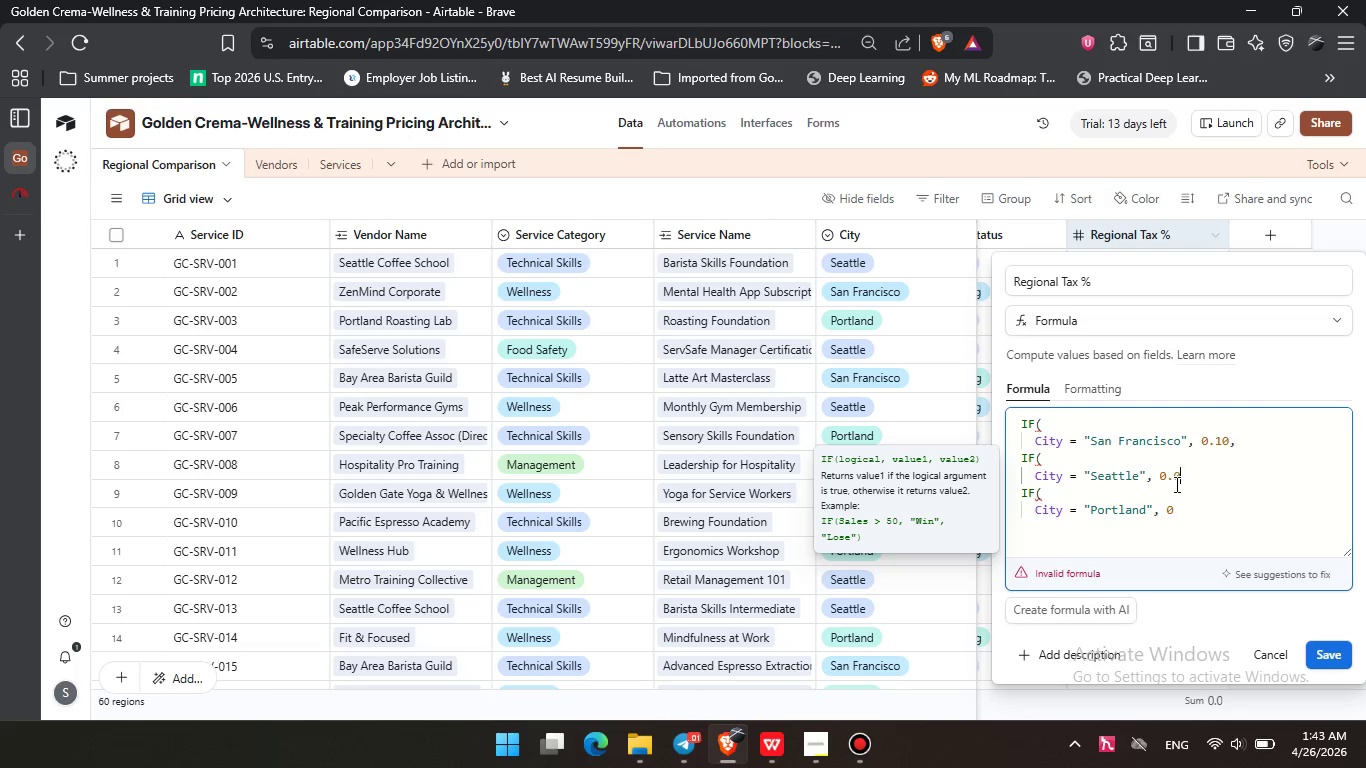 
key(Numpad0)
 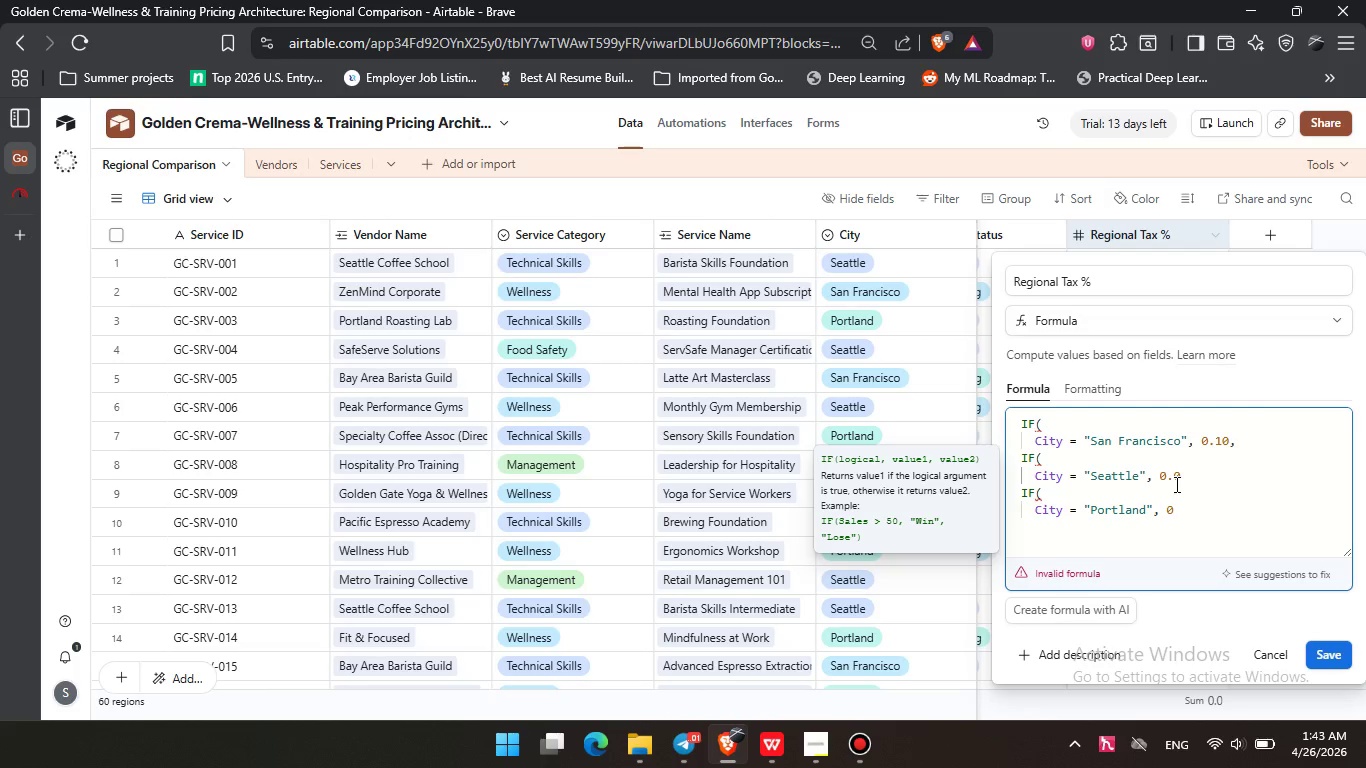 
key(Numpad8)
 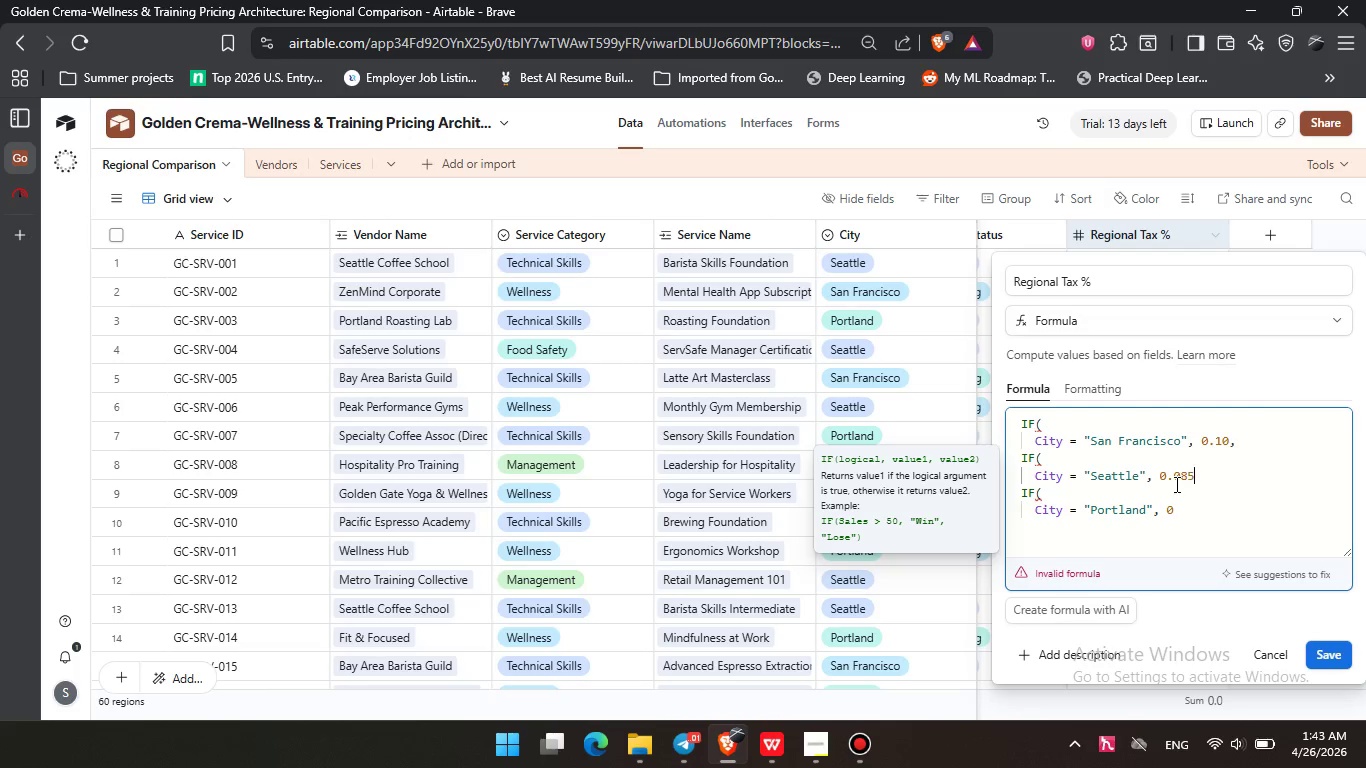 
key(Numpad5)
 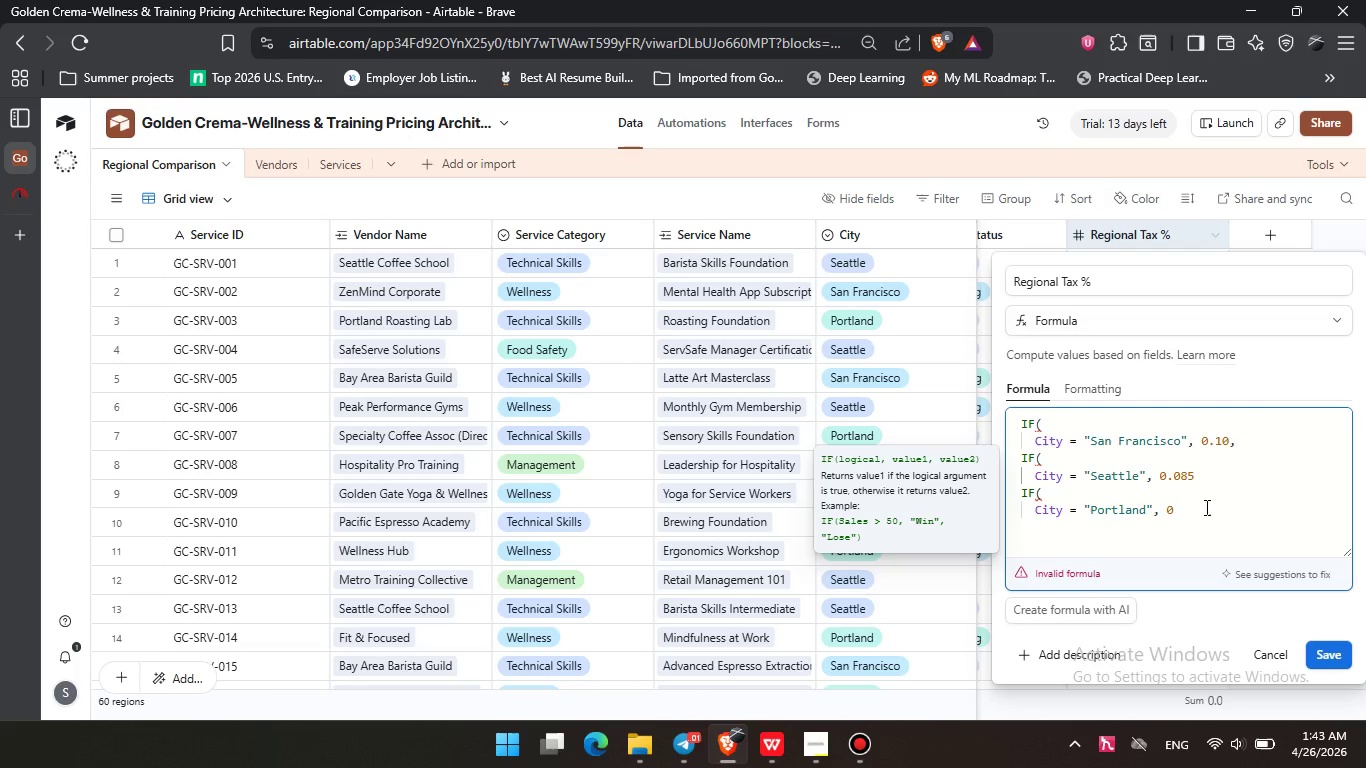 
left_click([1209, 509])
 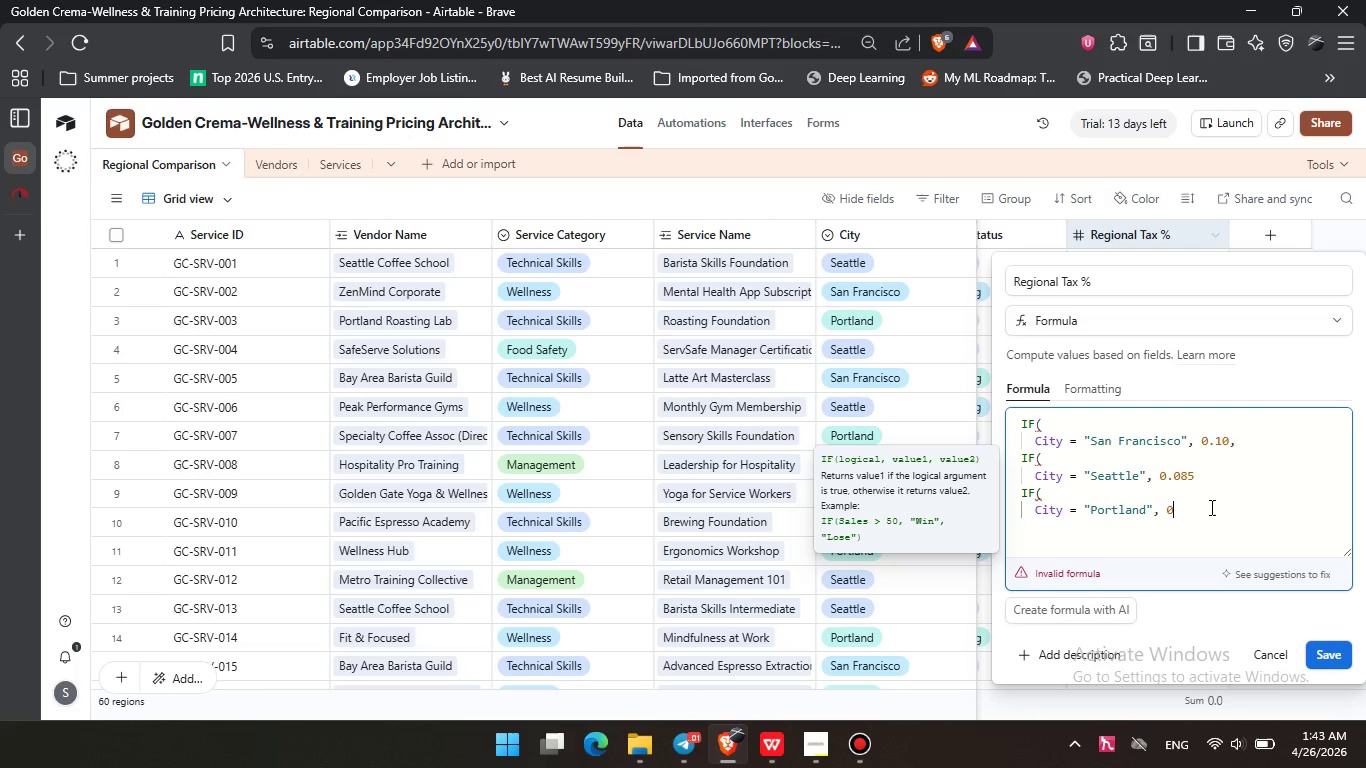 
key(Comma)
 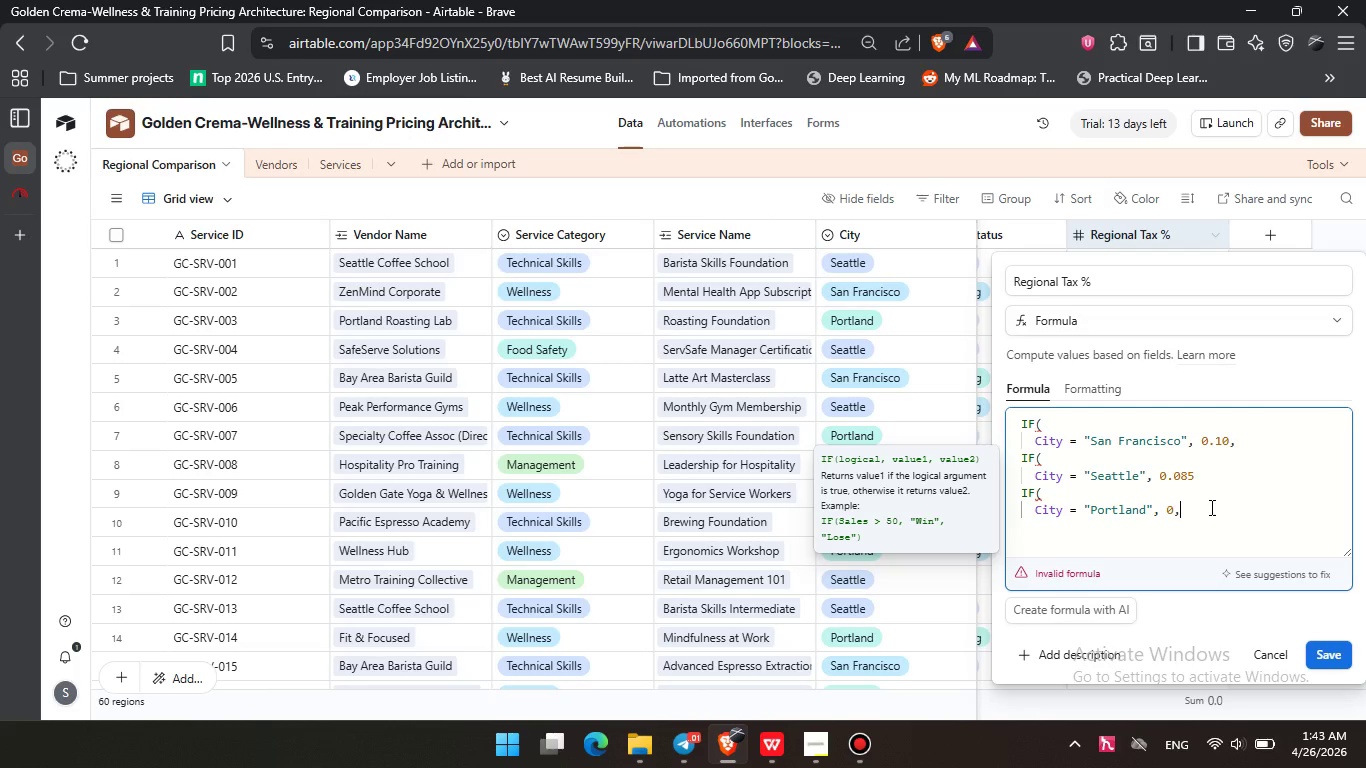 
key(Enter)
 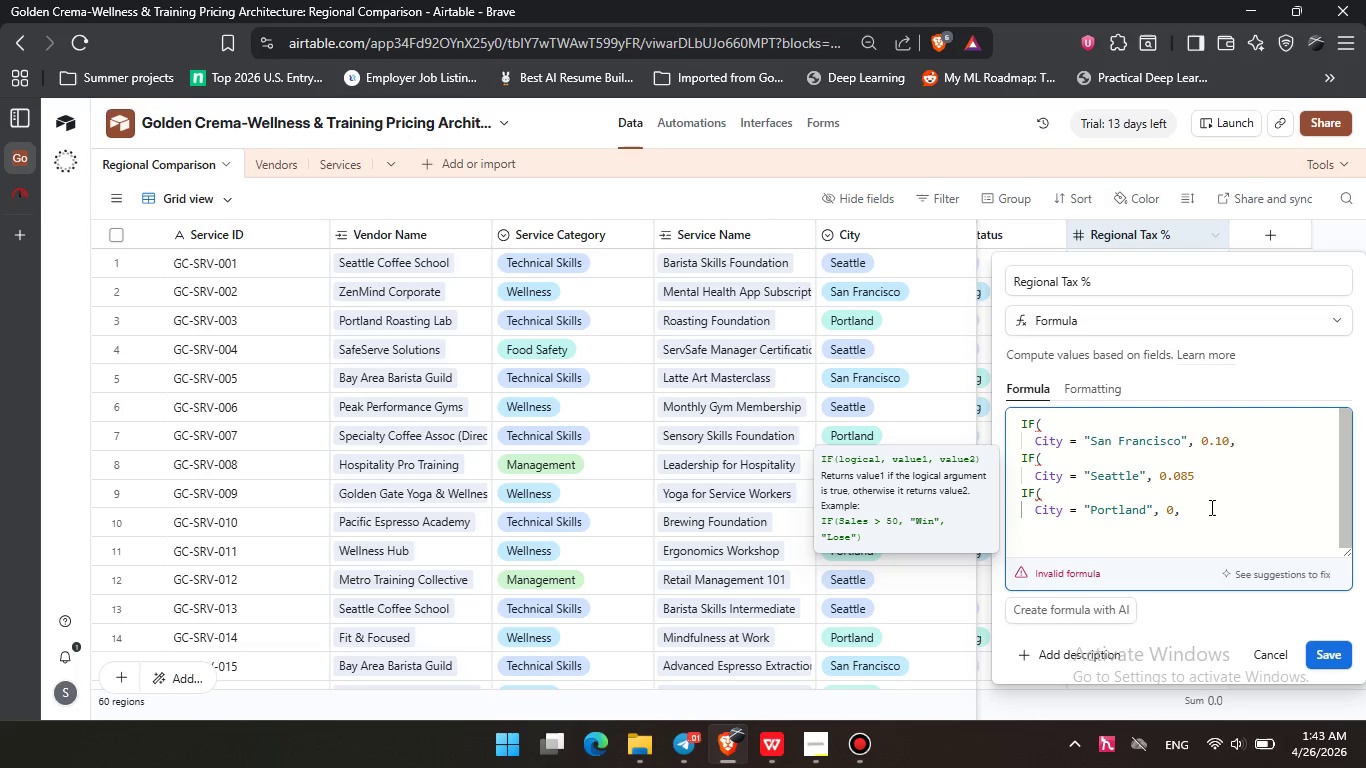 
key(Backspace)
 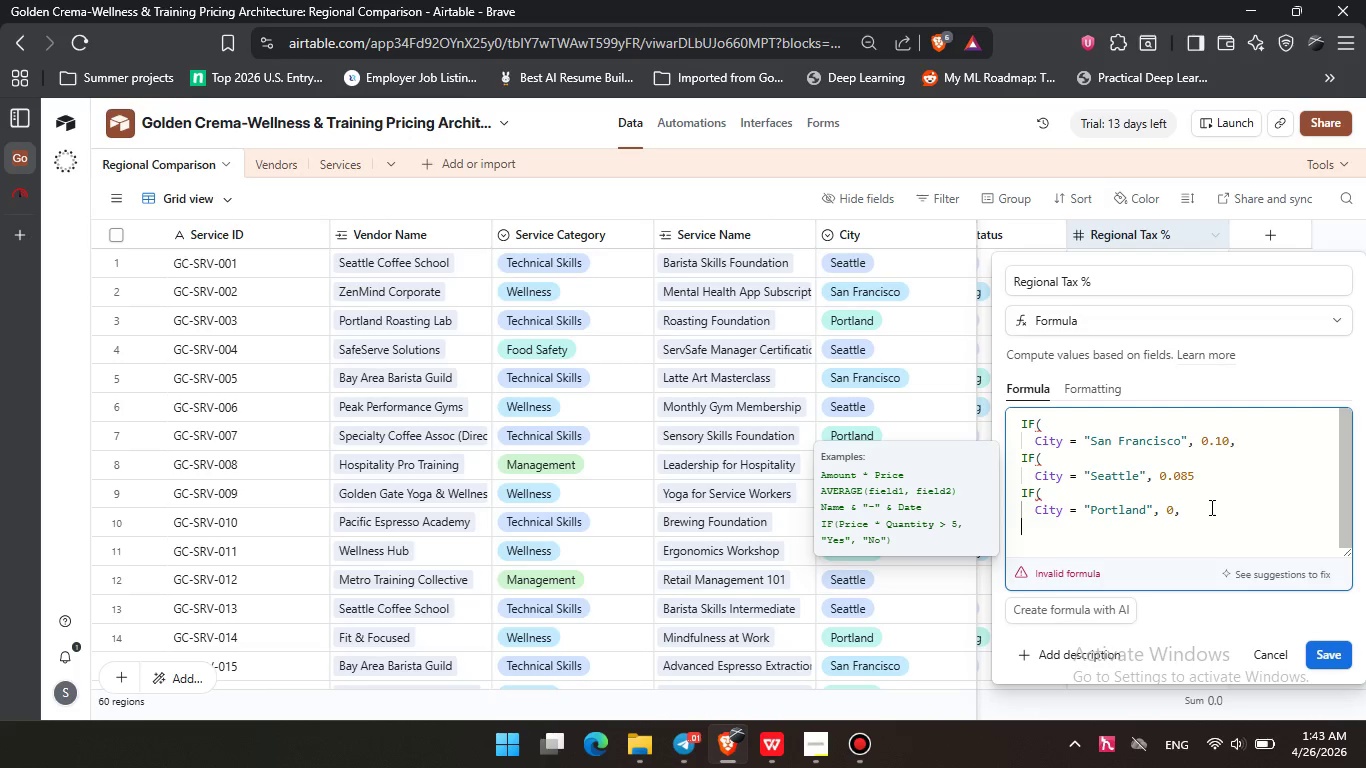 
key(Backspace)
 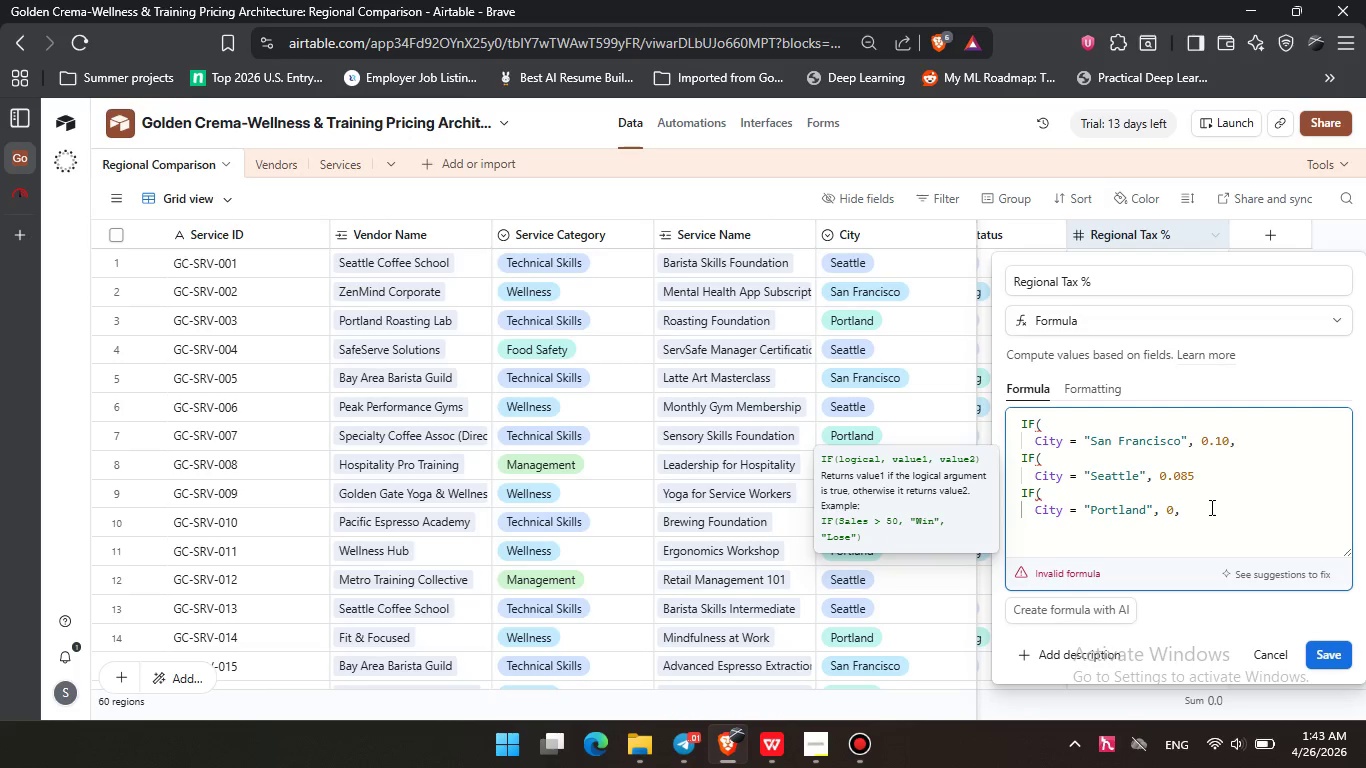 
key(Enter)
 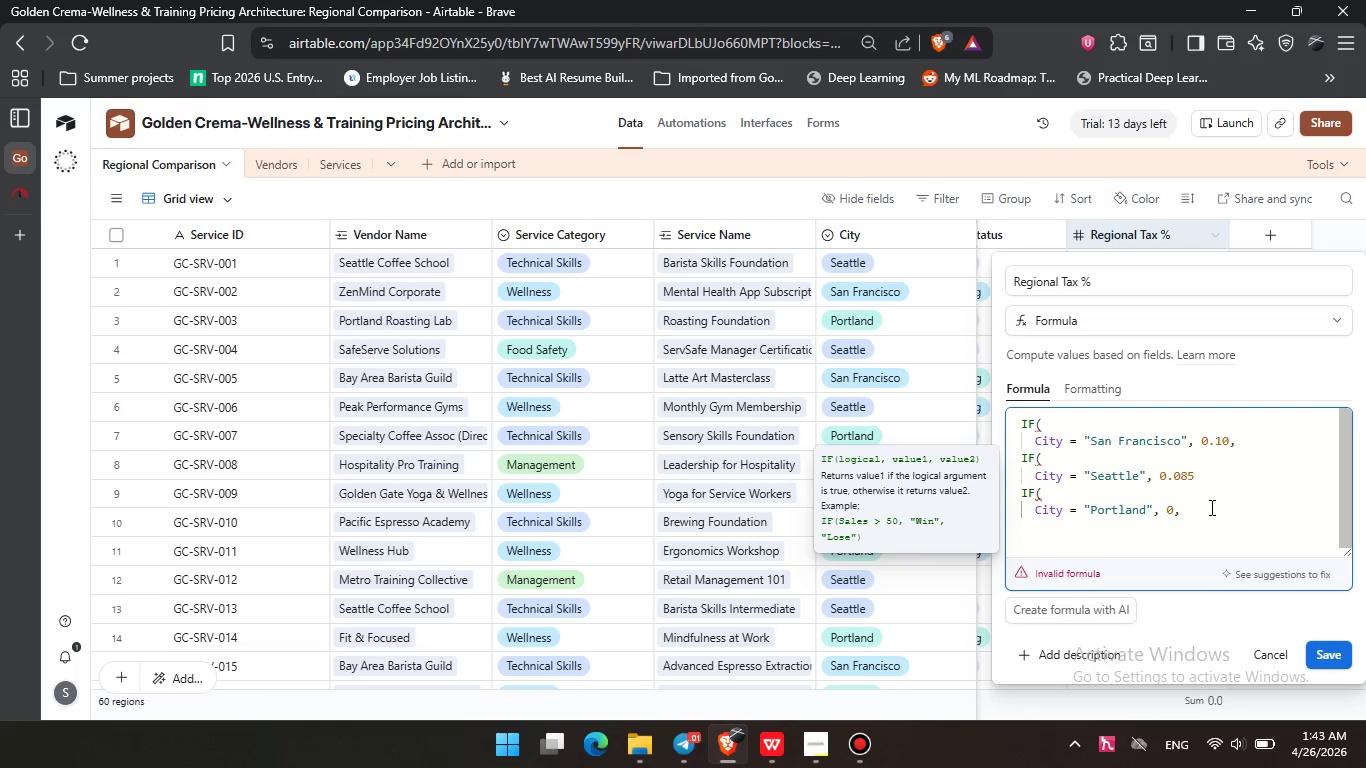 
key(Backspace)
type(0))))
 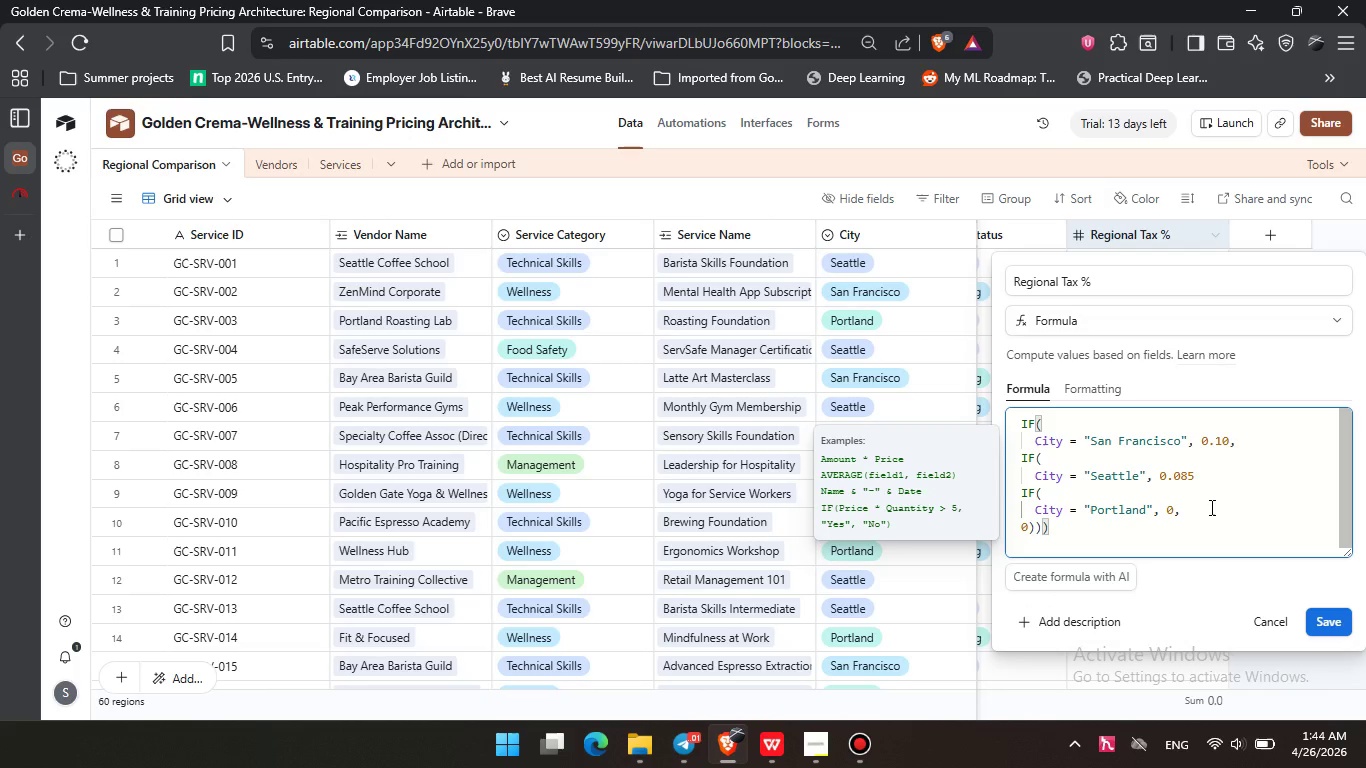 
left_click([1331, 627])
 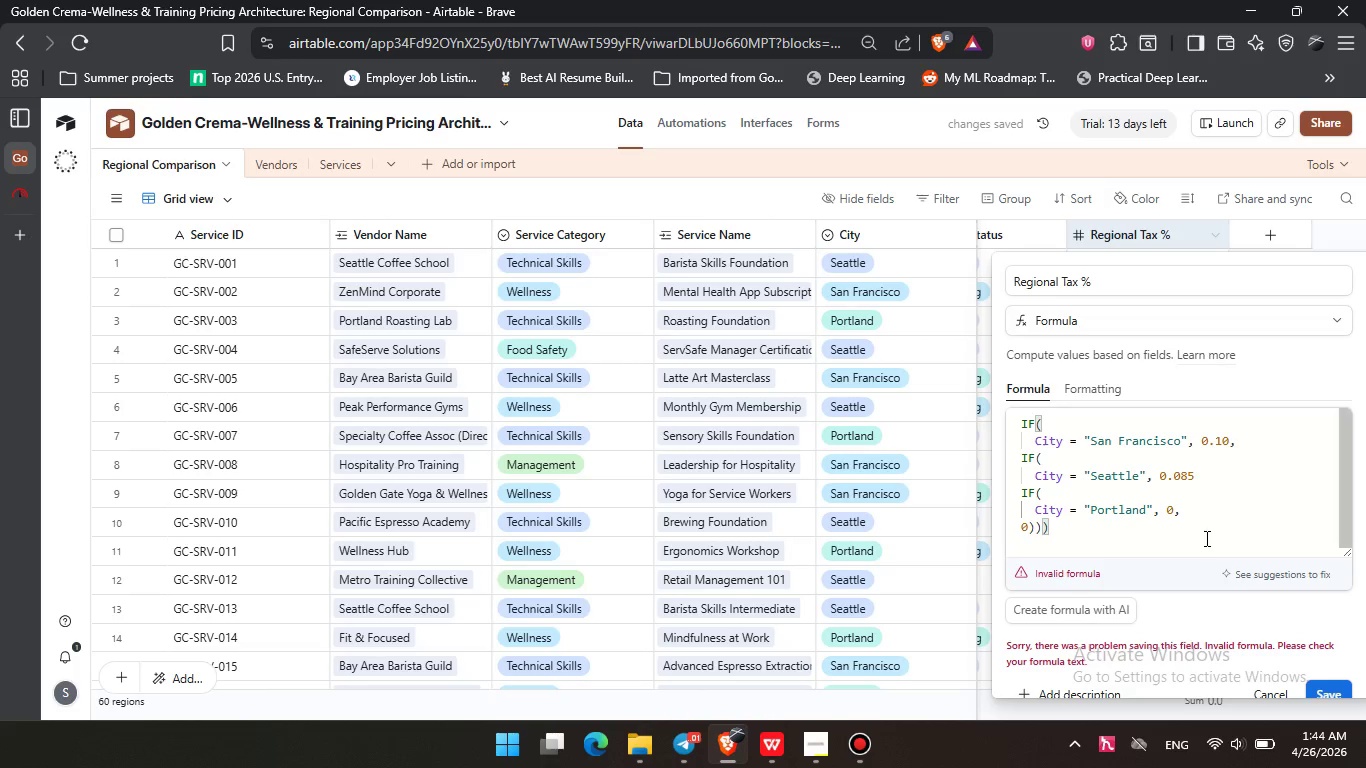 
left_click([1191, 526])
 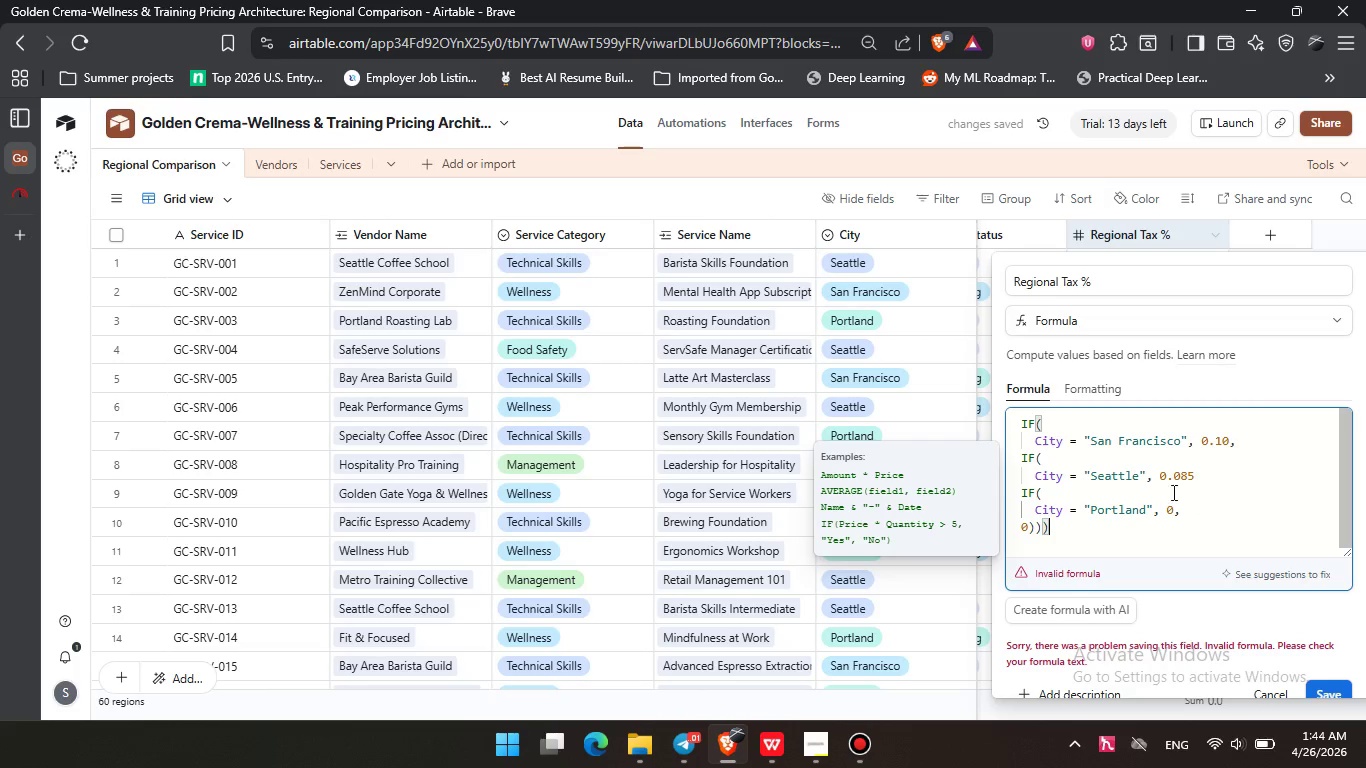 
left_click([1038, 443])
 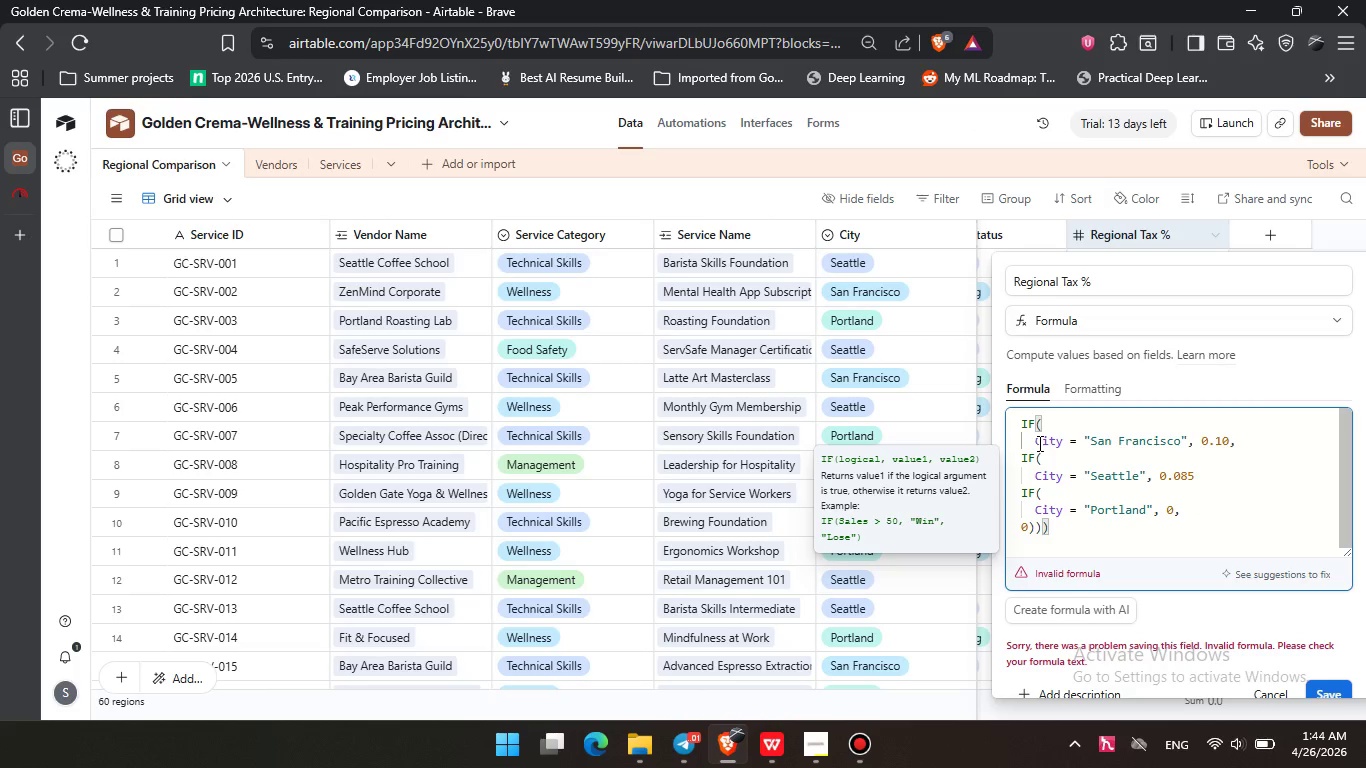 
key(Backspace)
 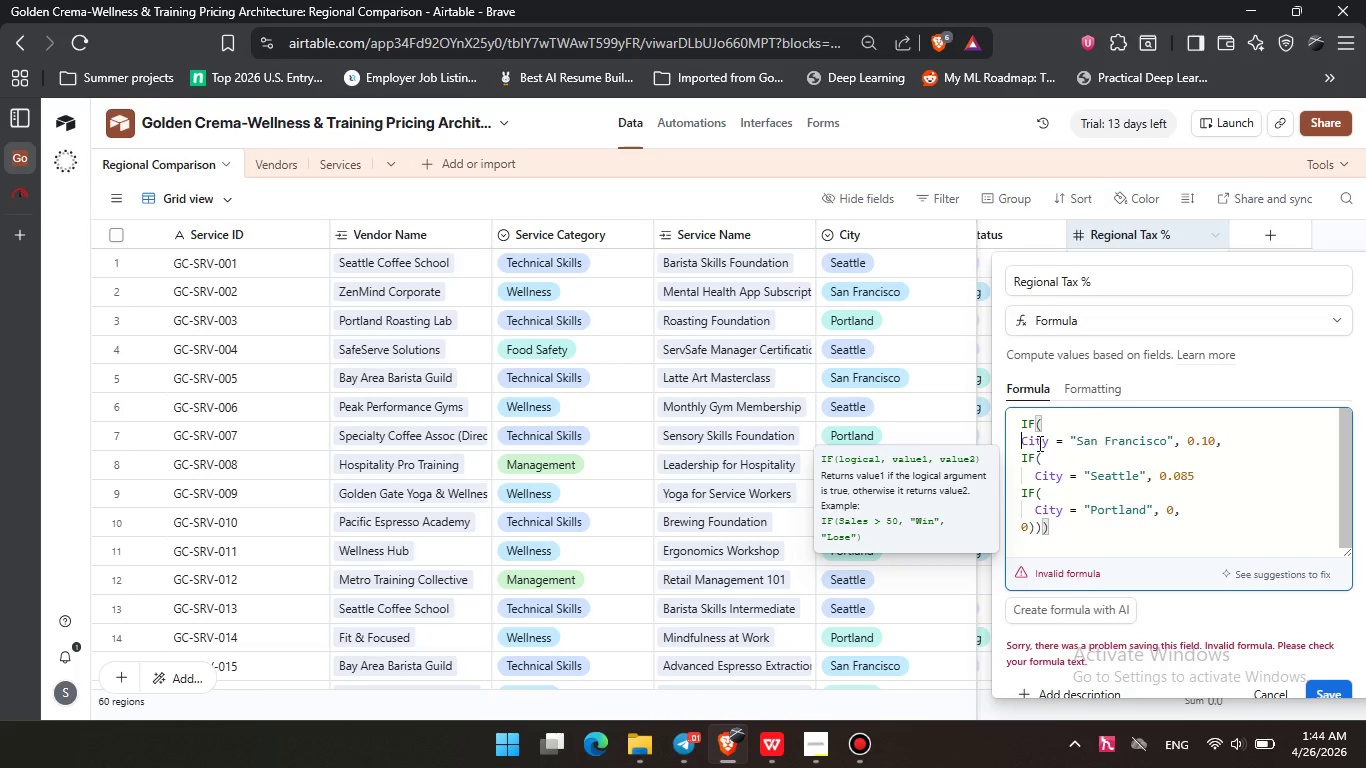 
key(Backspace)
 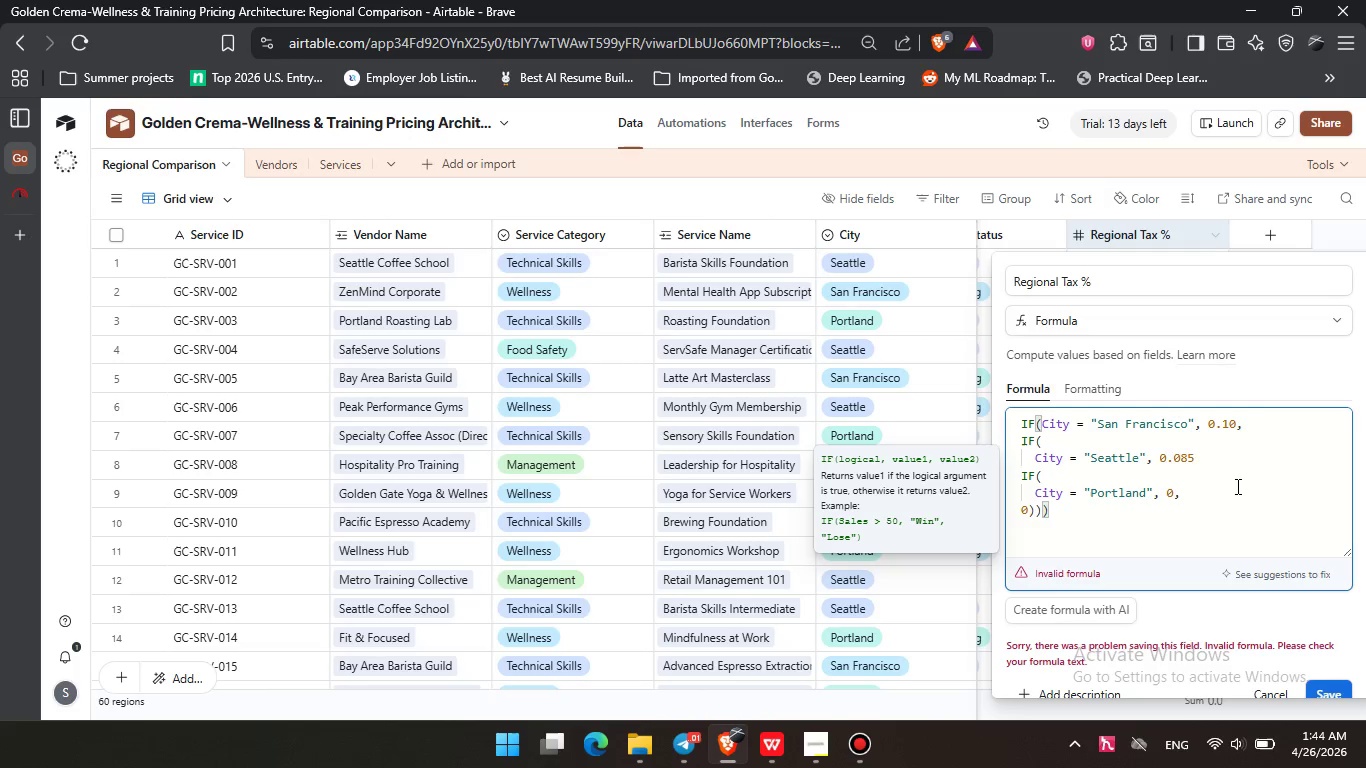 
wait(33.52)
 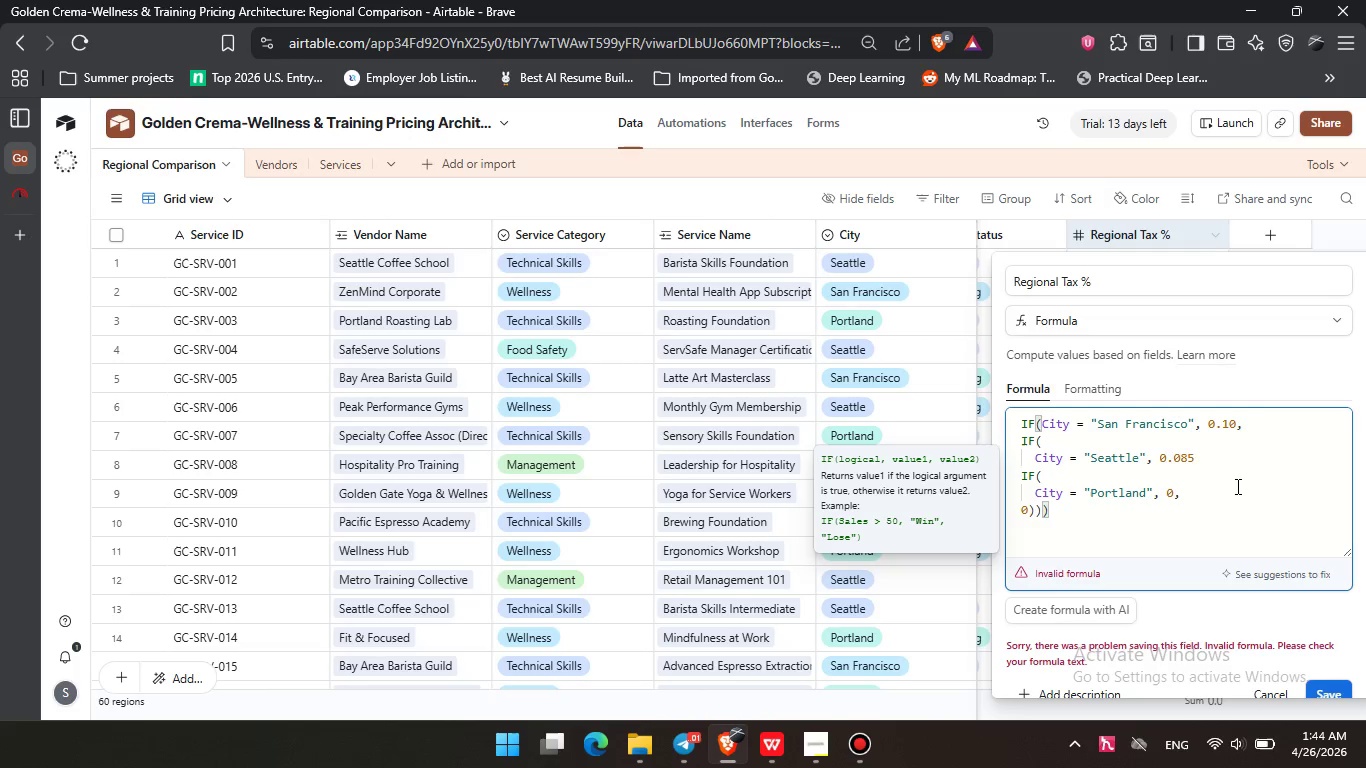 
left_click([288, 163])
 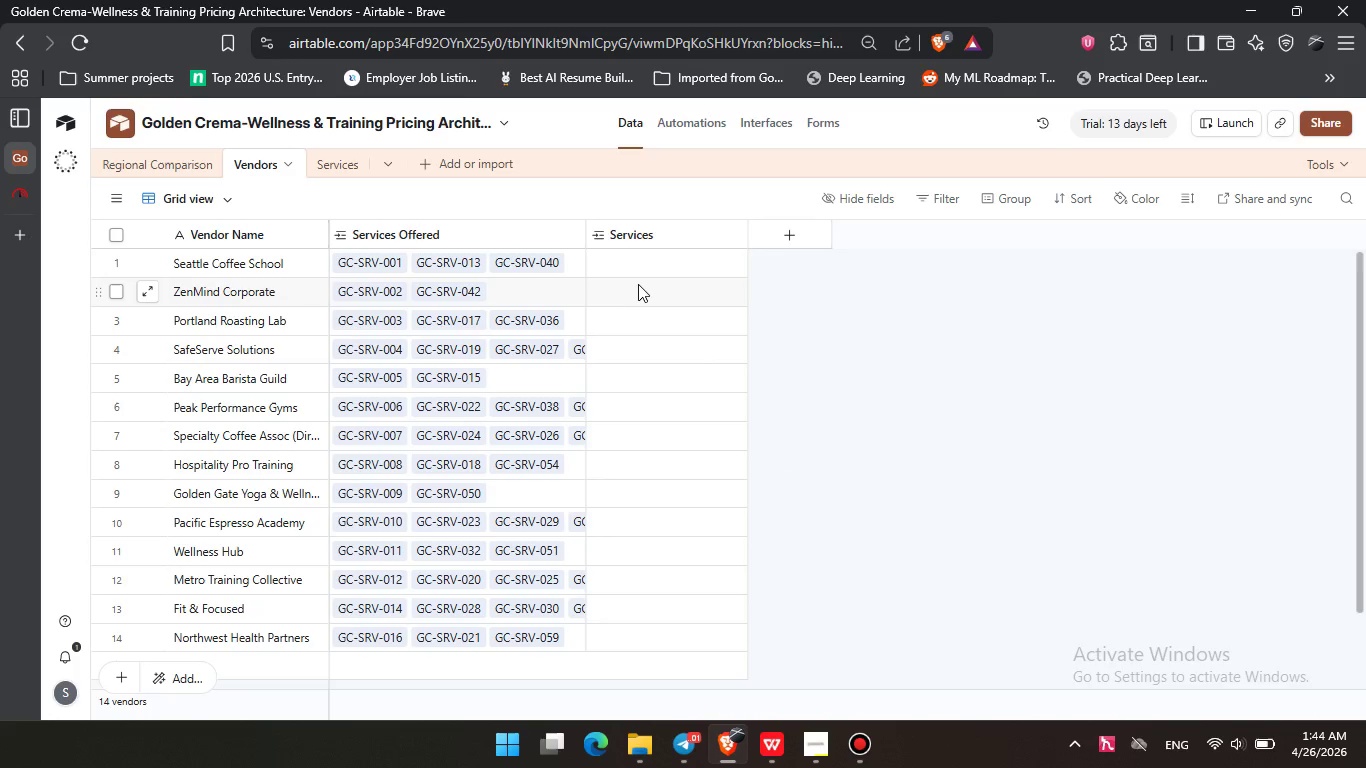 
left_click([634, 266])
 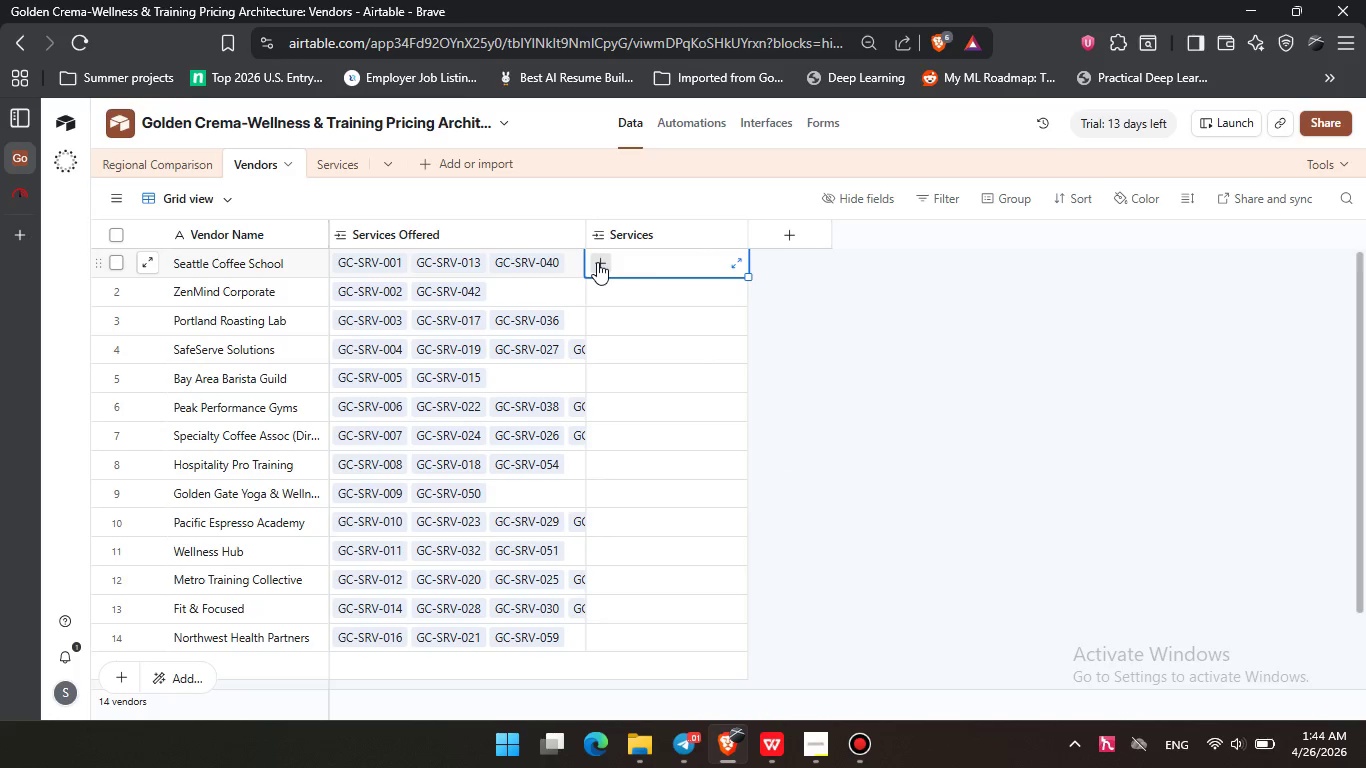 
left_click([597, 262])
 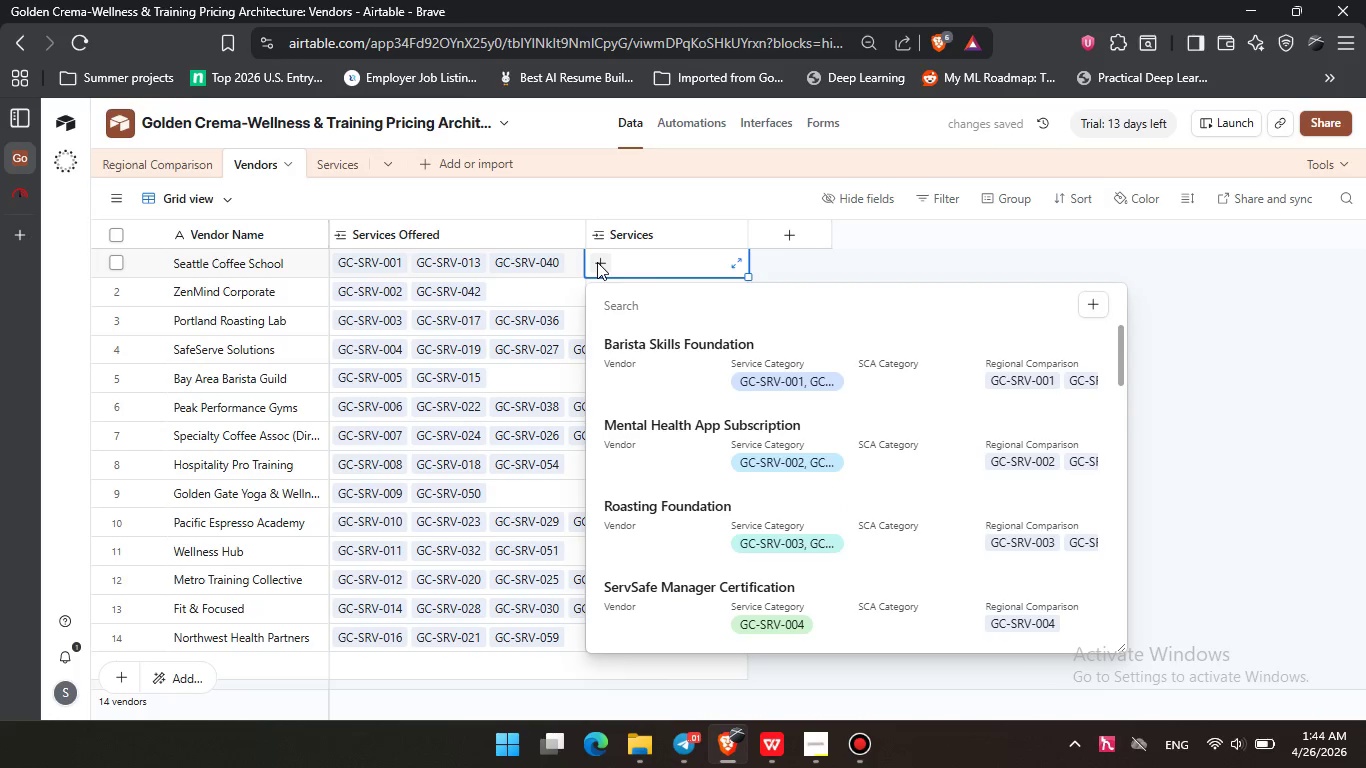 
left_click([597, 262])
 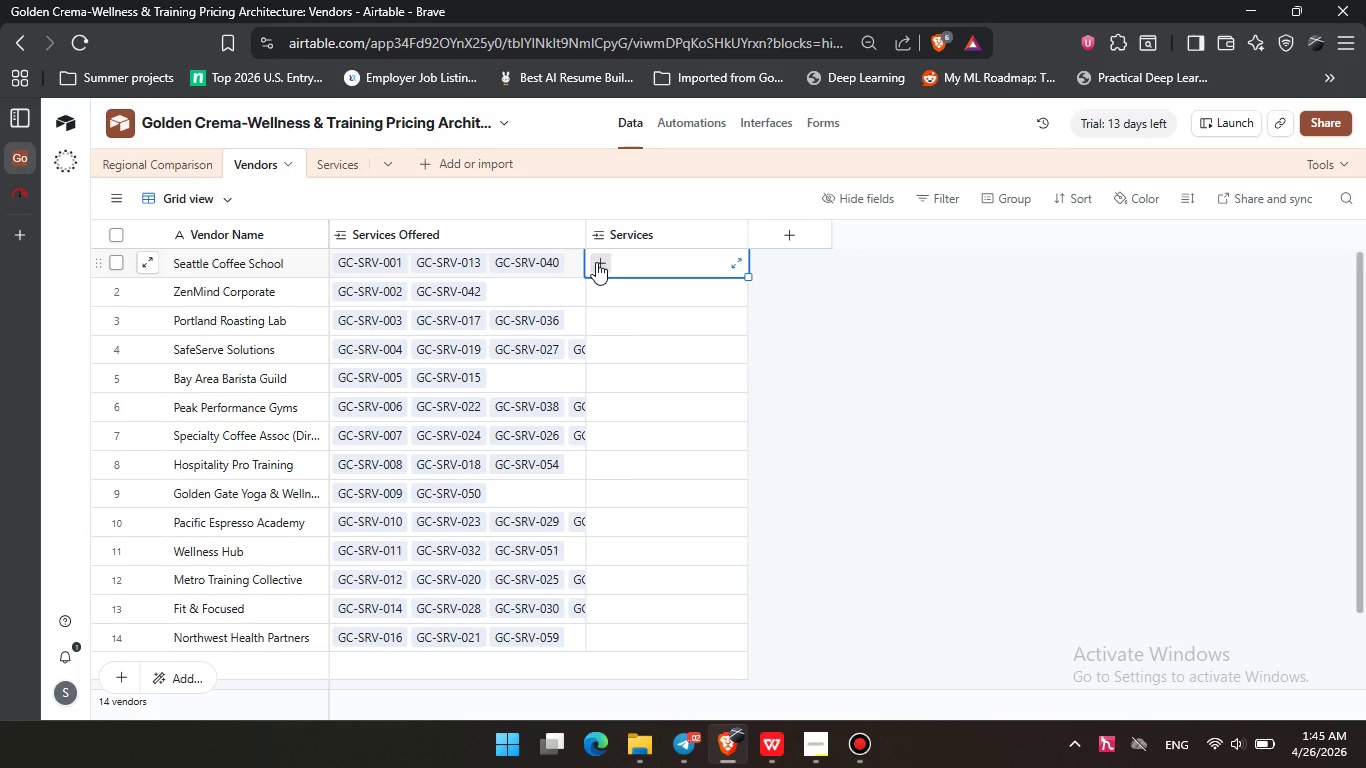 
wait(15.14)
 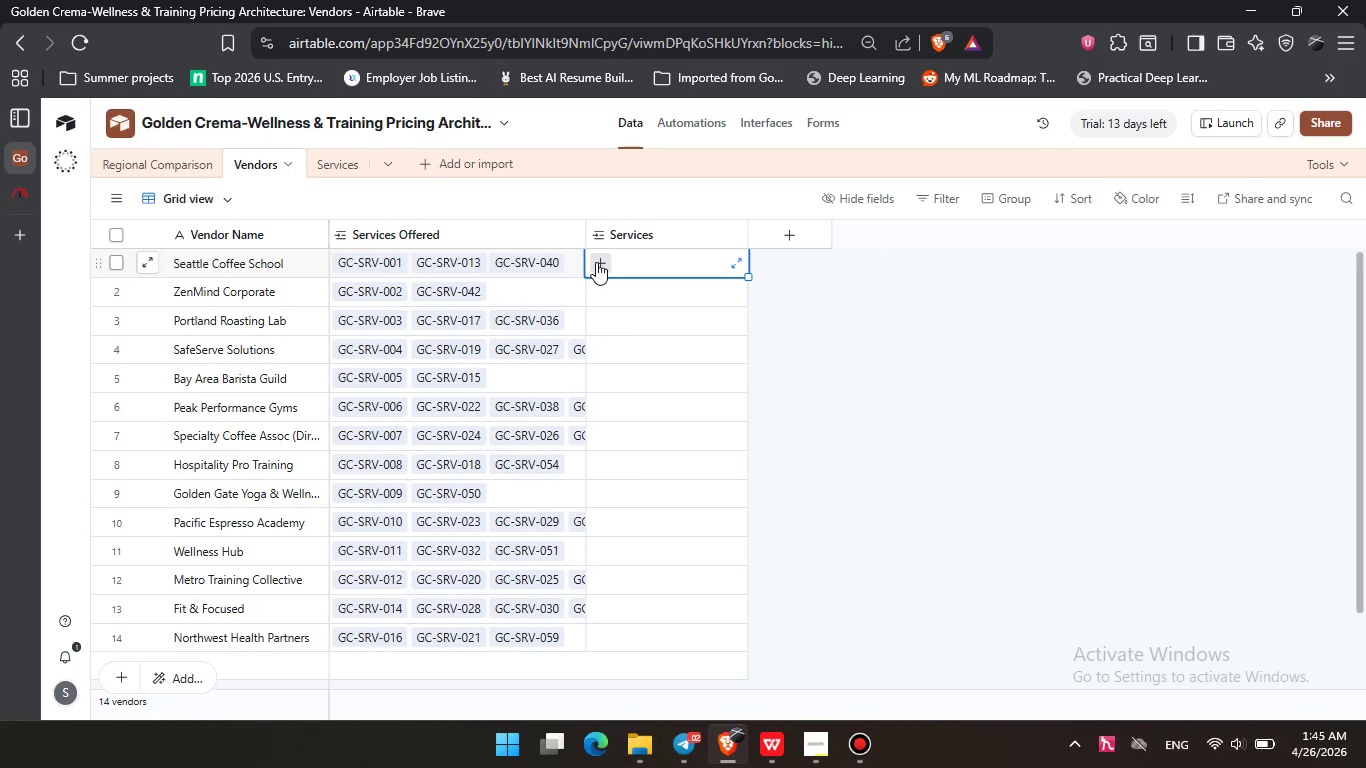 
left_click([318, 165])
 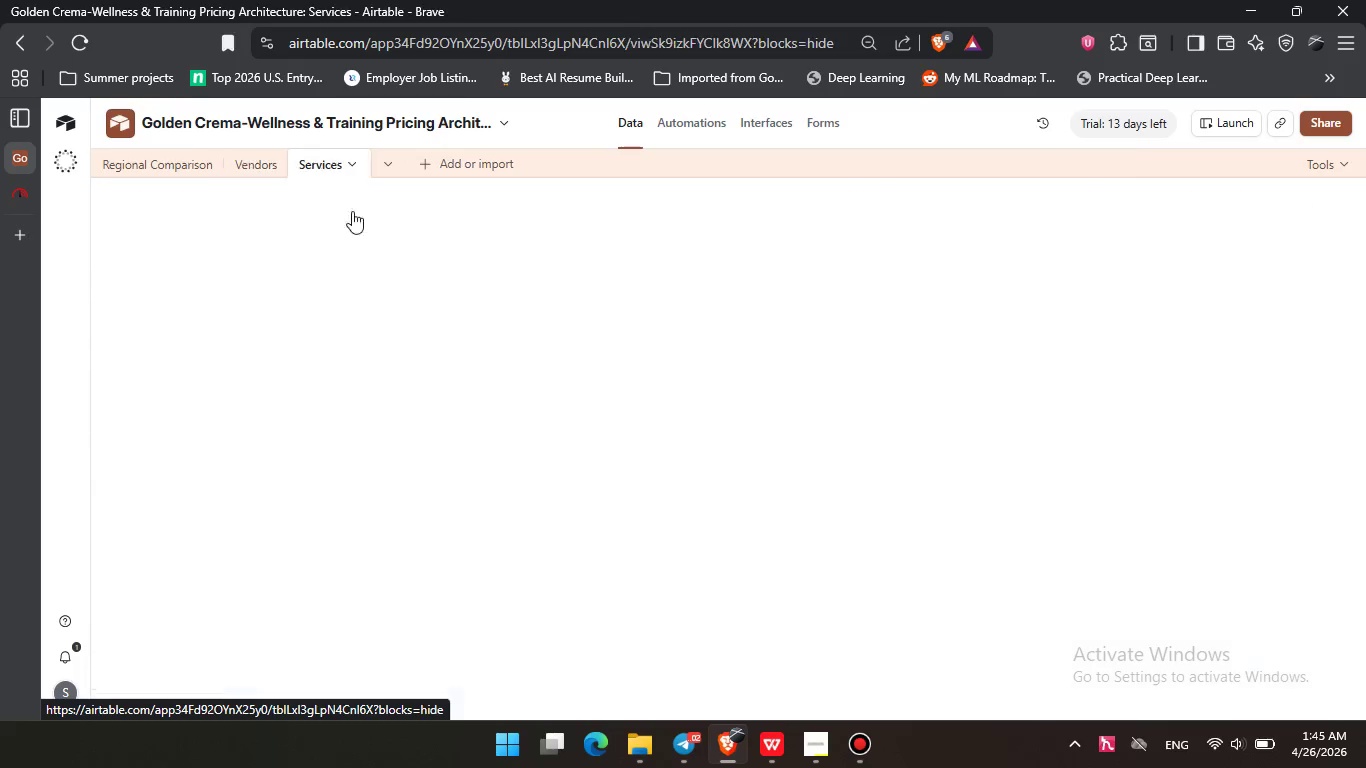 
mouse_move([530, 378])
 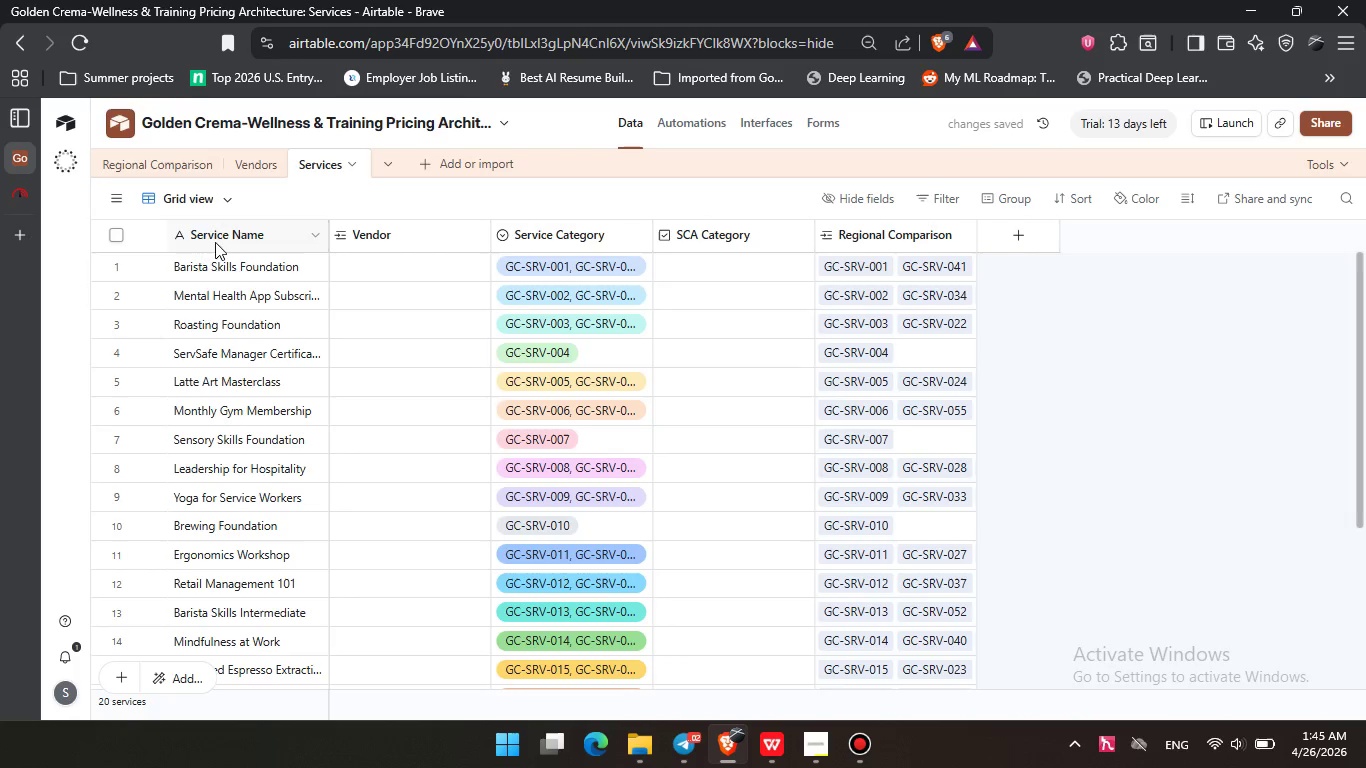 
left_click([186, 167])
 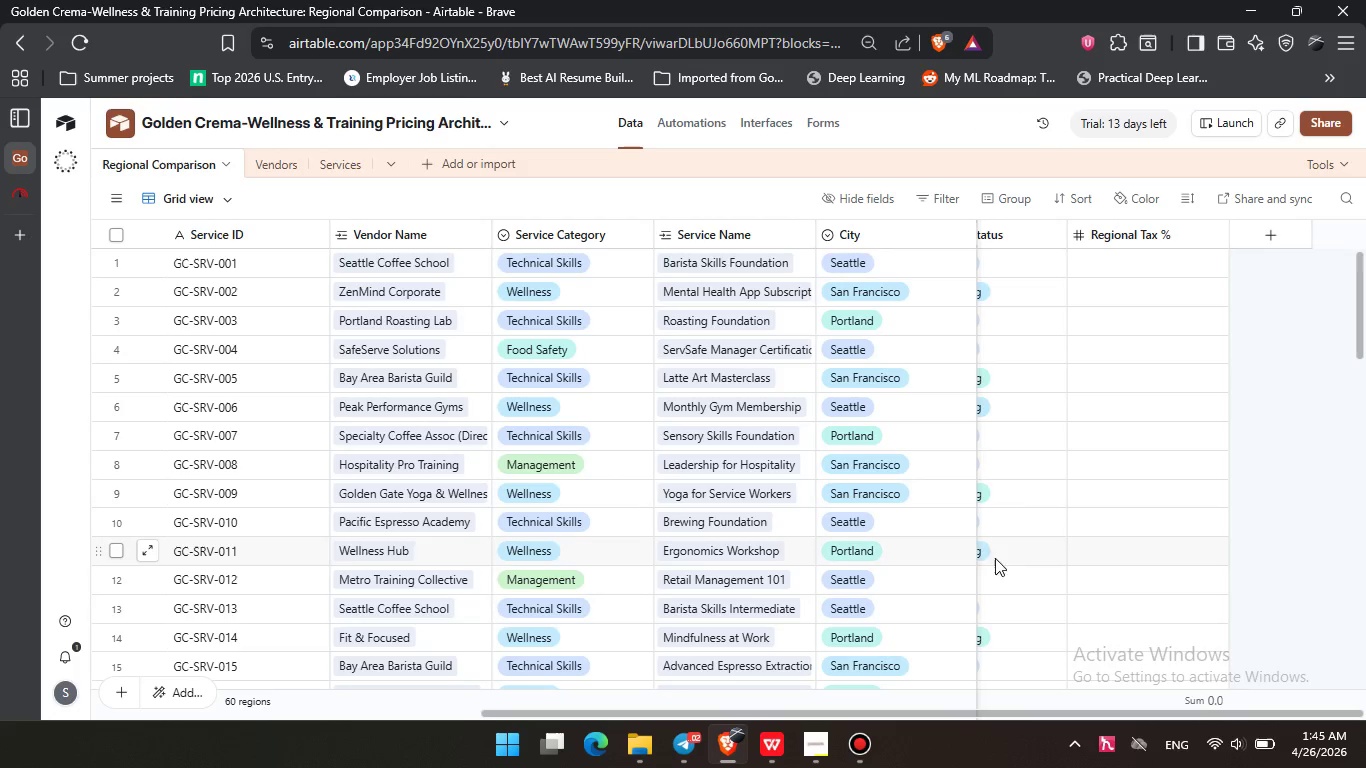 
left_click_drag(start_coordinate=[979, 531], to_coordinate=[149, 449])
 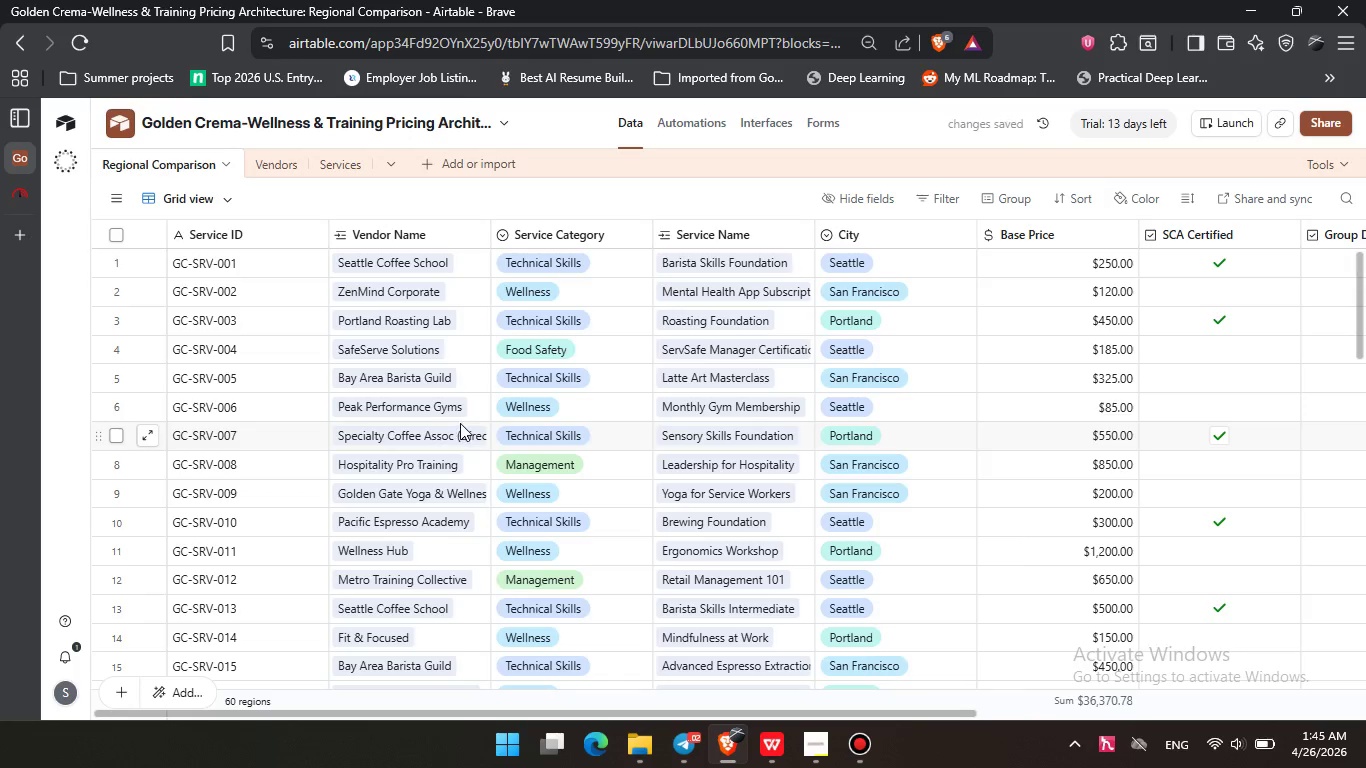 
scroll: coordinate [609, 449], scroll_direction: up, amount: 4.0
 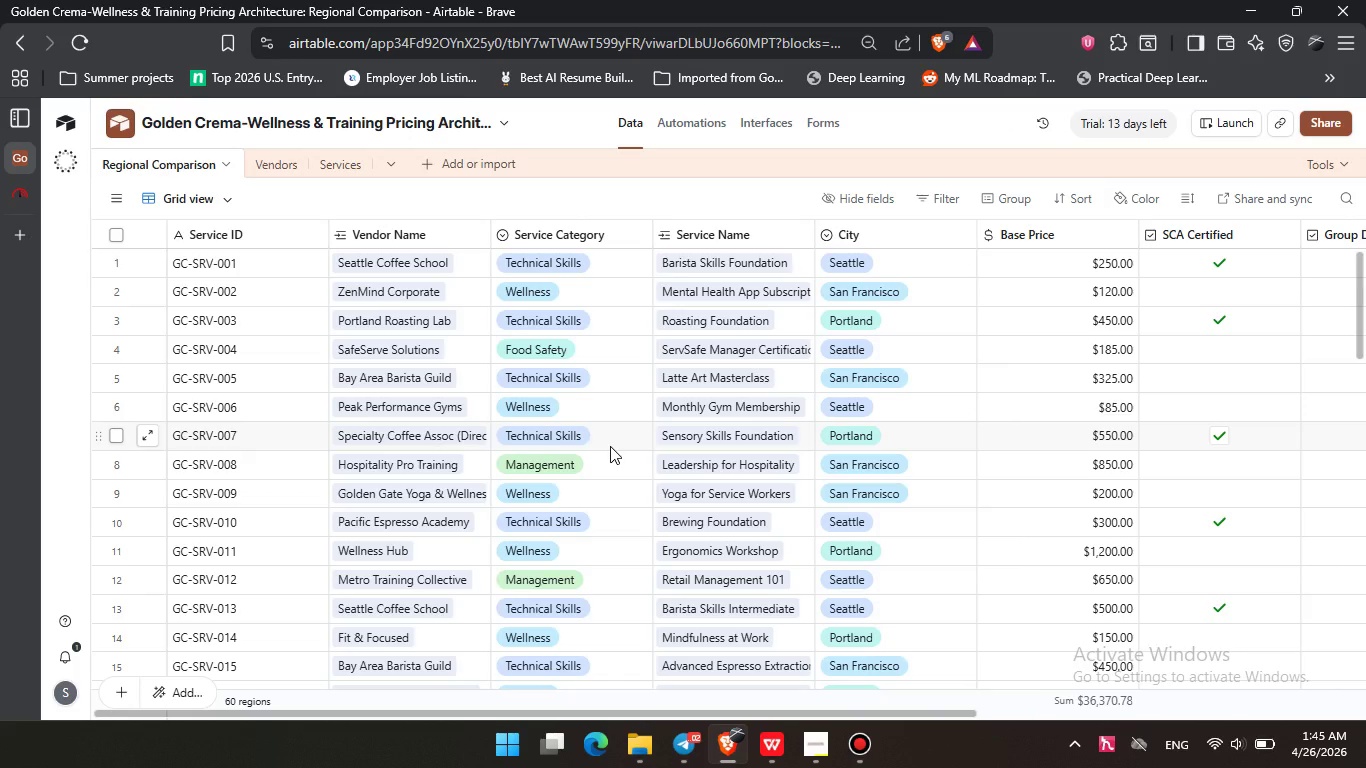 
wait(34.6)
 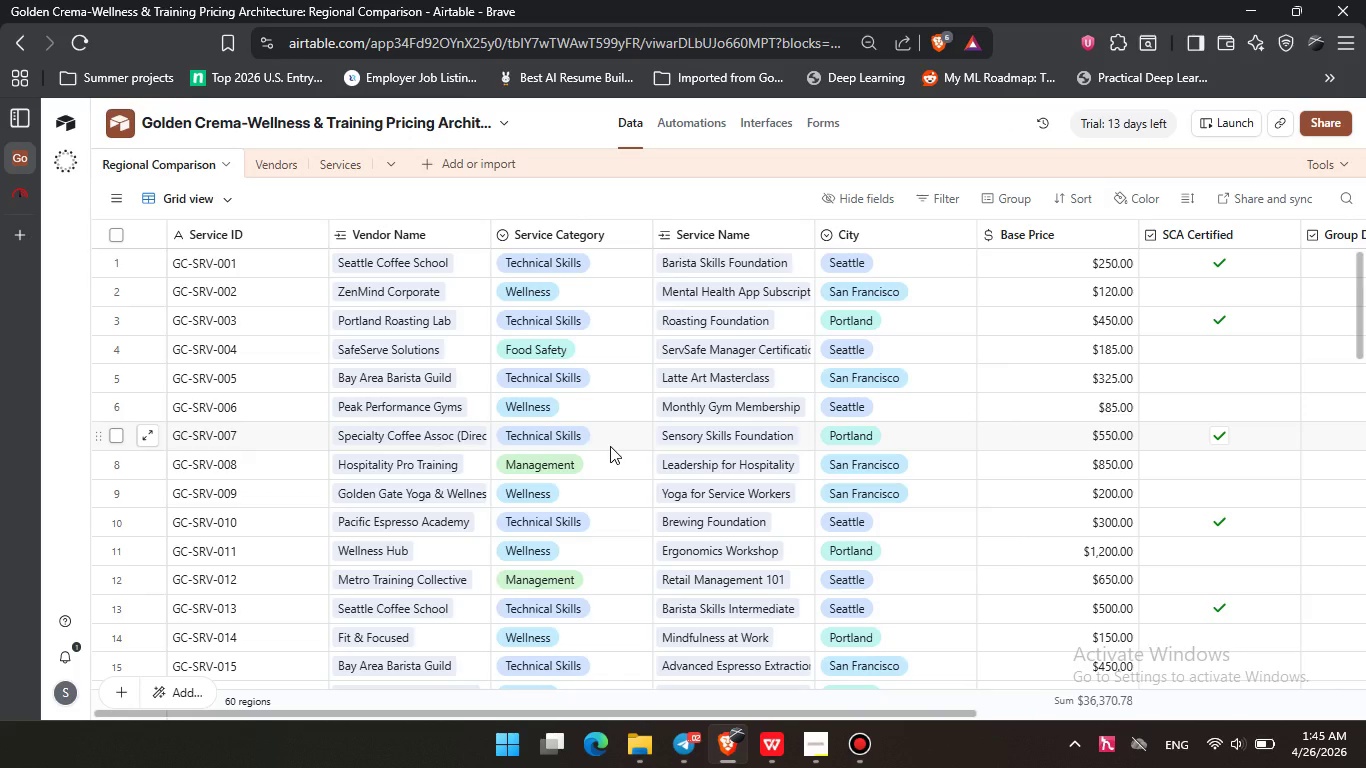 
left_click_drag(start_coordinate=[734, 716], to_coordinate=[1160, 715])
 